 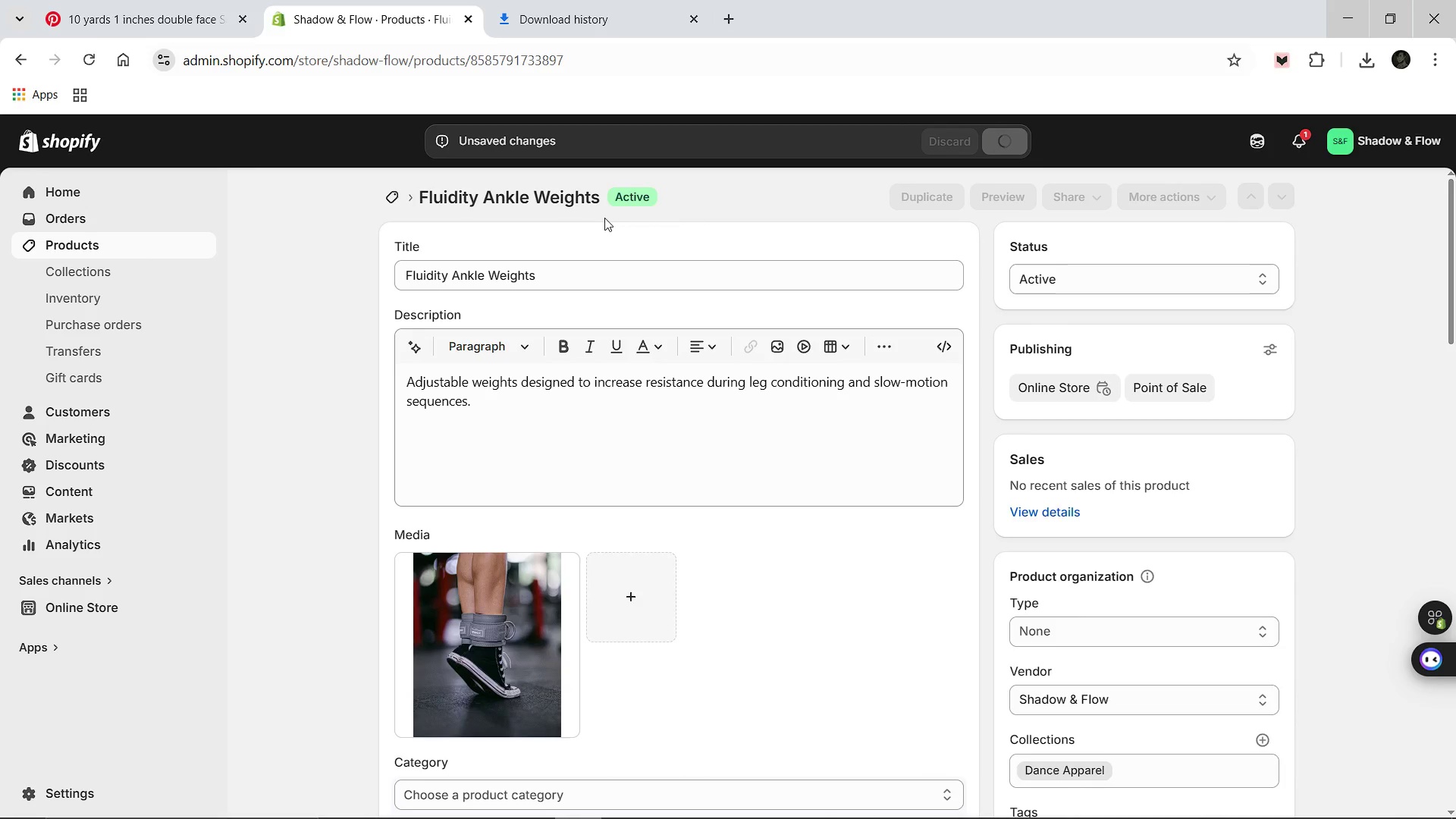 
left_click([1067, 520])
 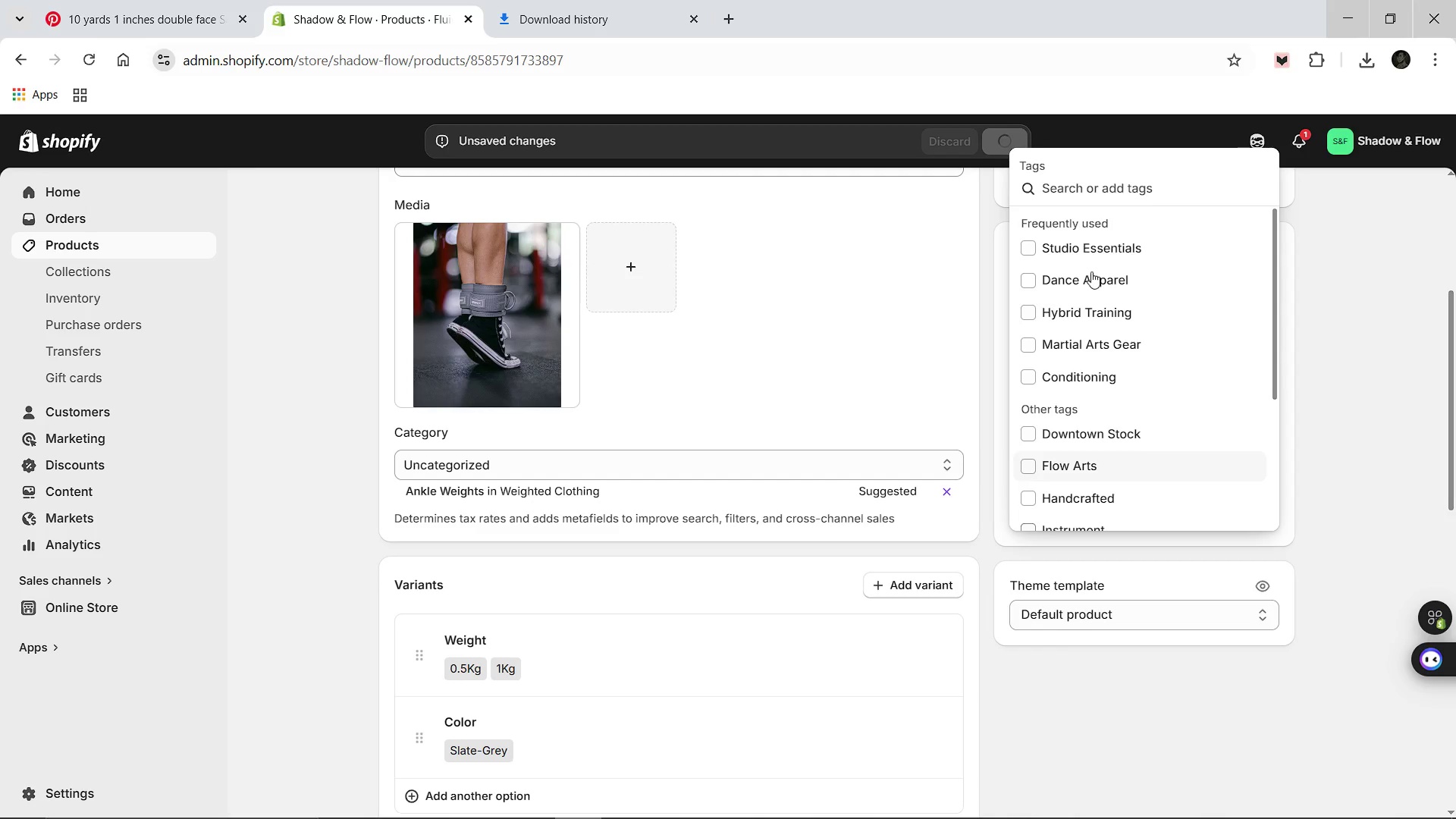 
wait(5.55)
 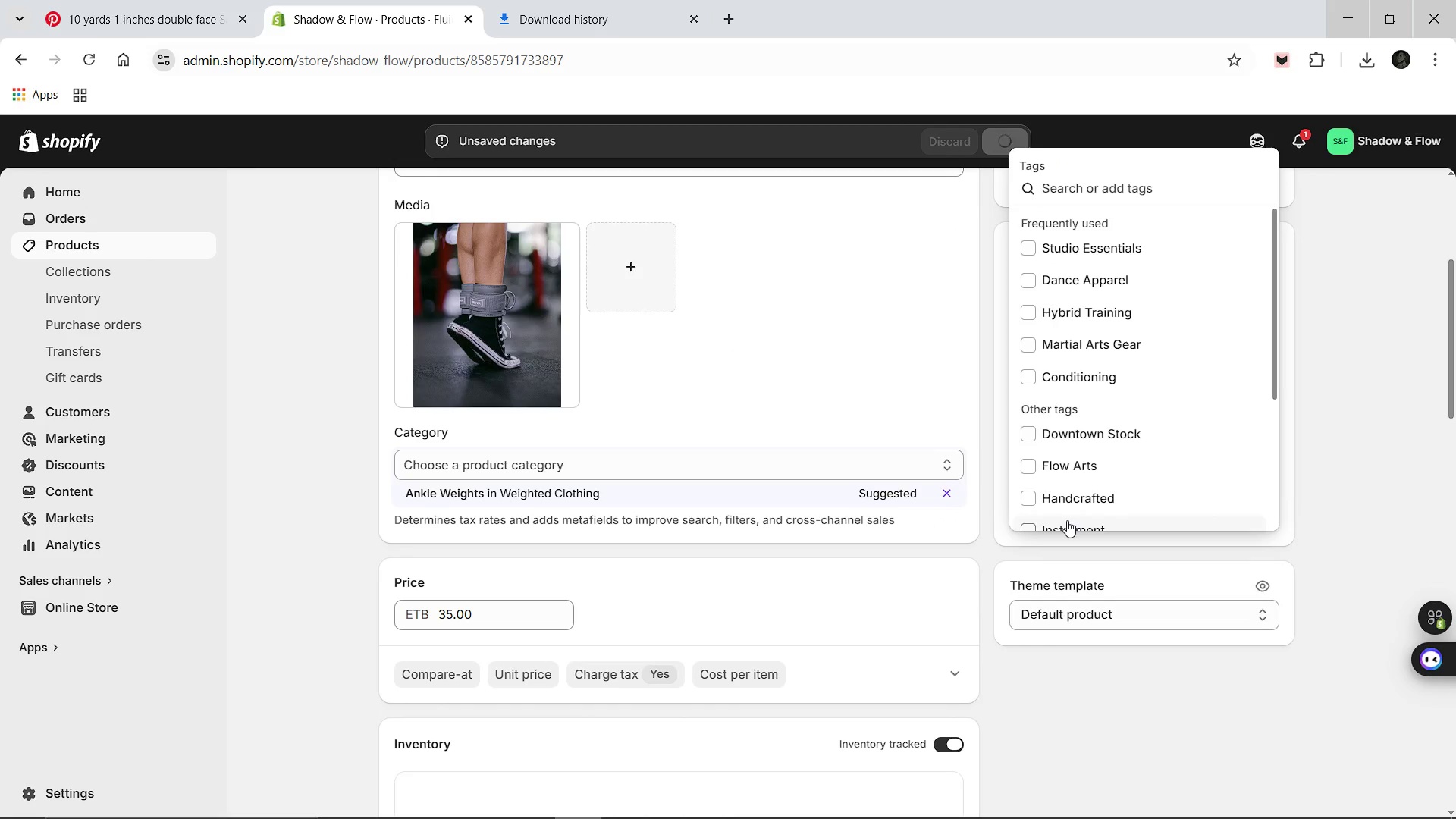 
left_click([1032, 243])
 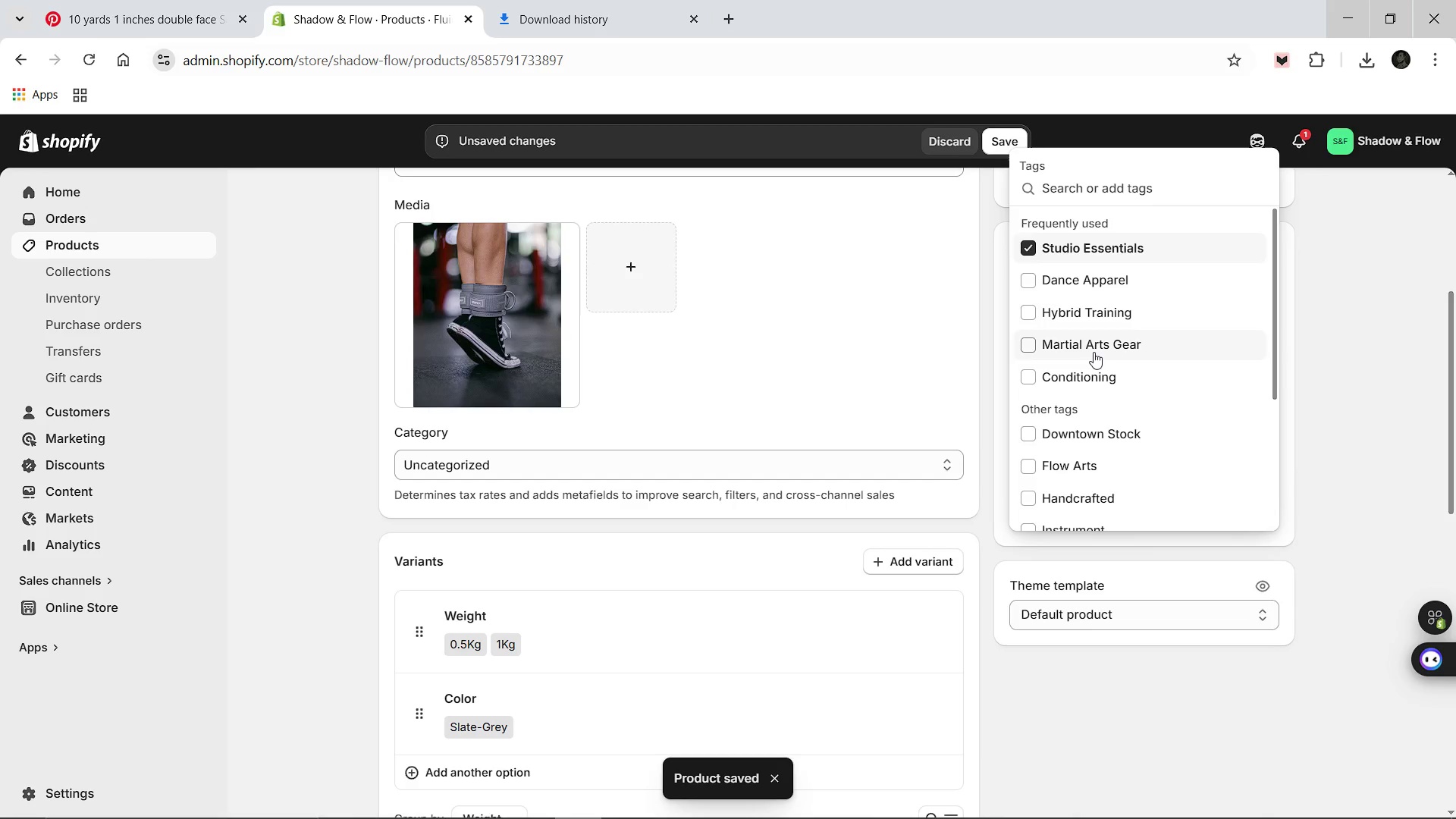 
left_click([1025, 375])
 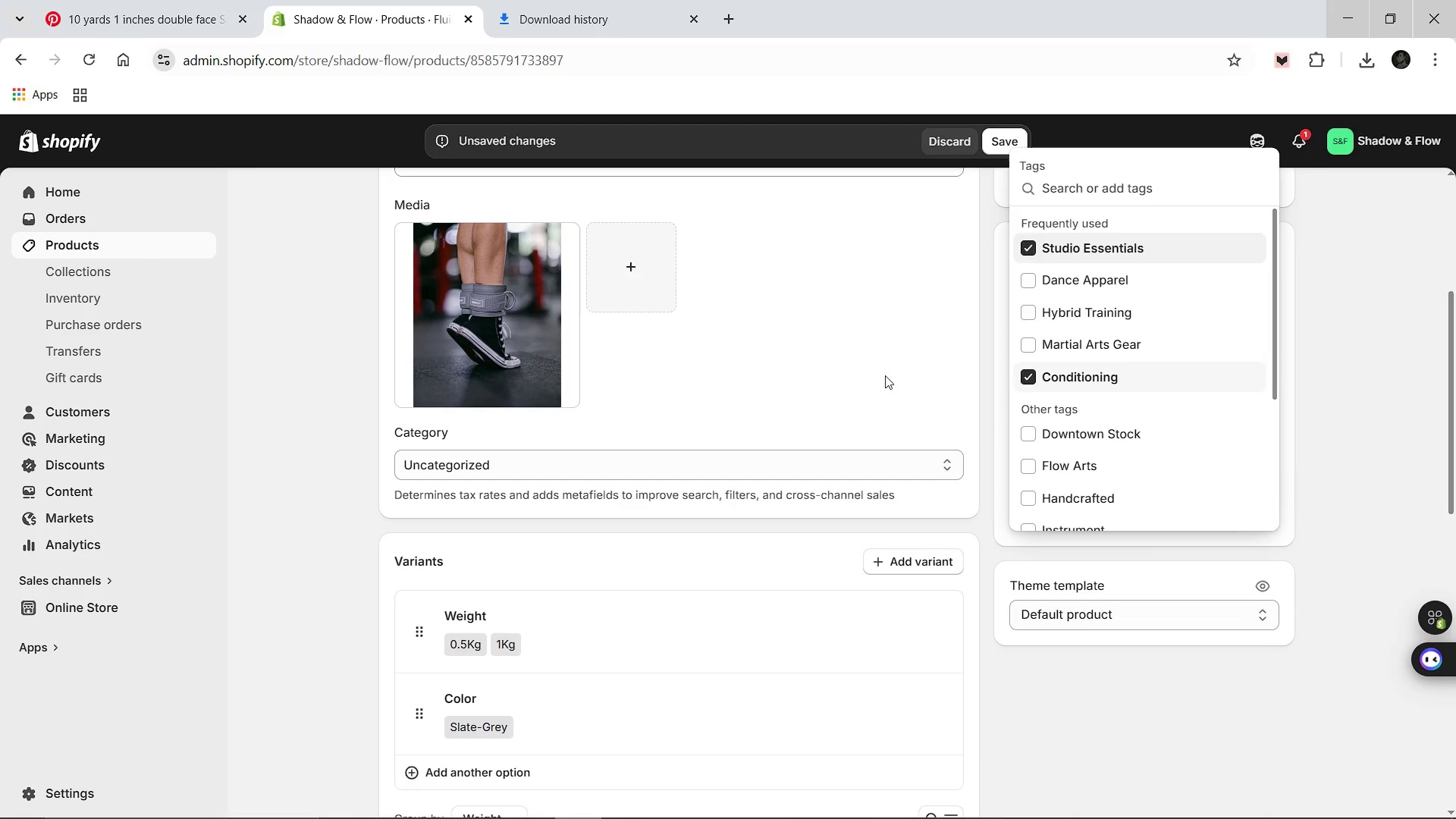 
left_click([885, 375])
 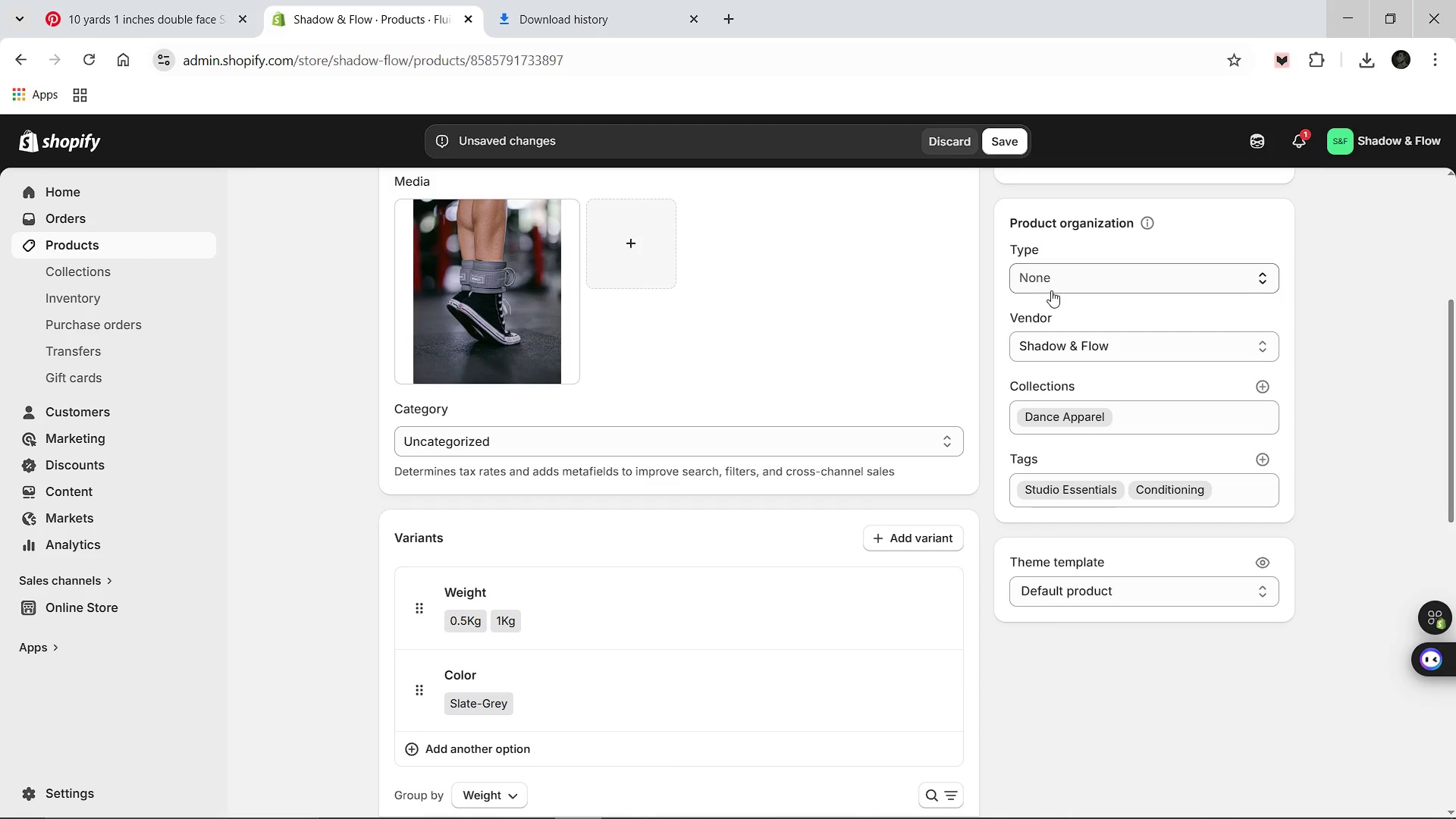 
left_click([1051, 290])
 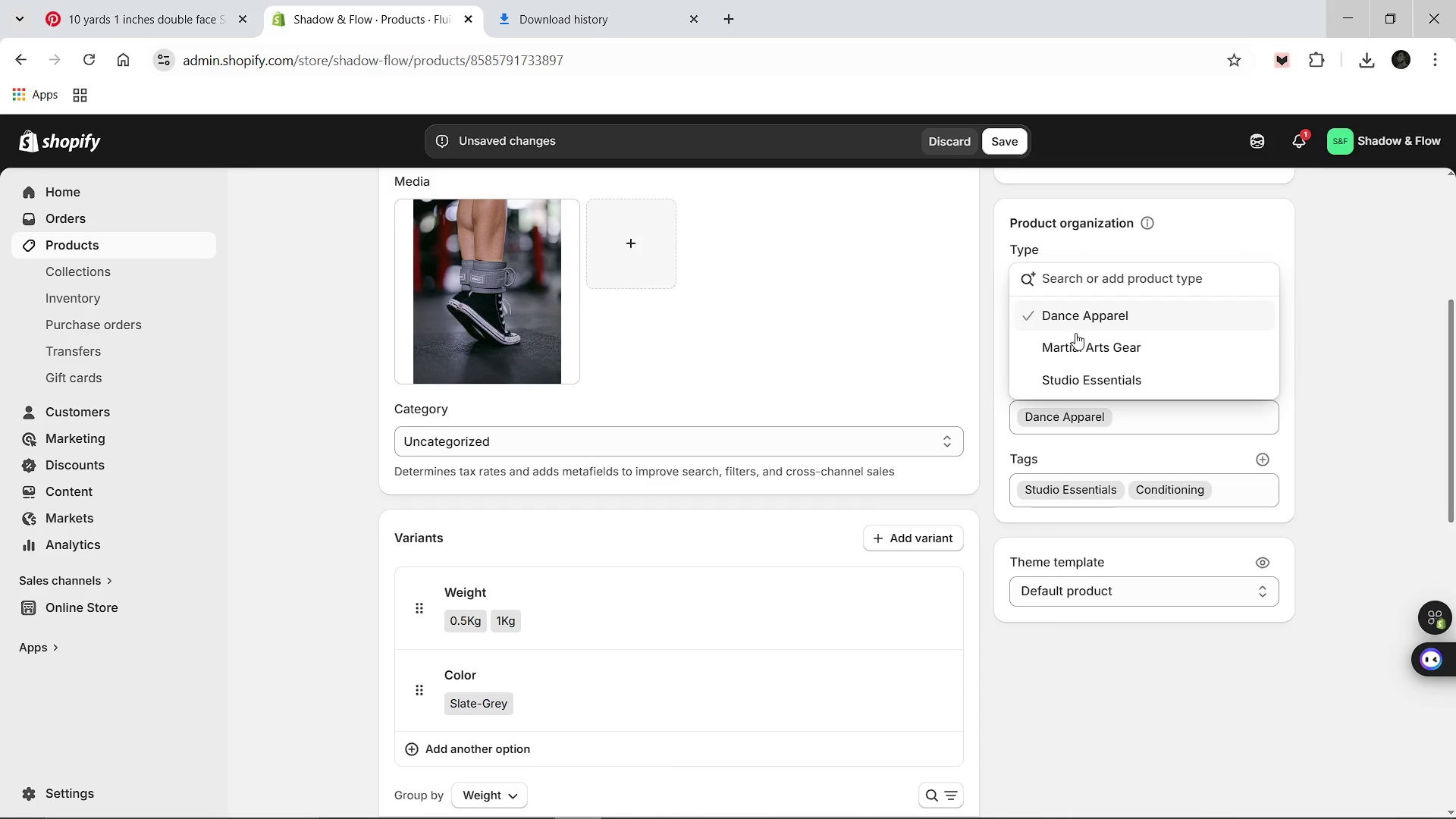 
left_click([1079, 369])
 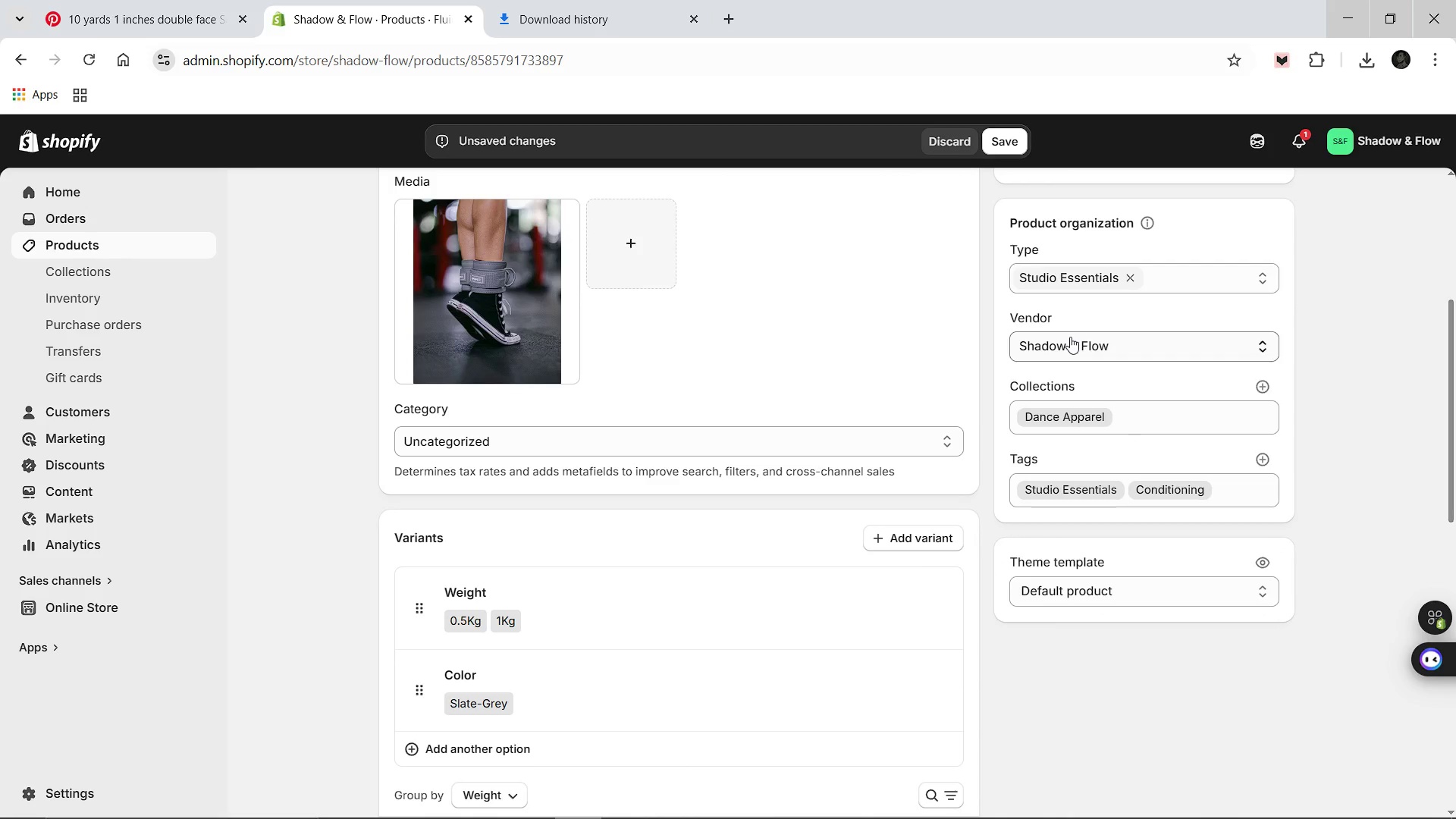 
left_click([1015, 144])
 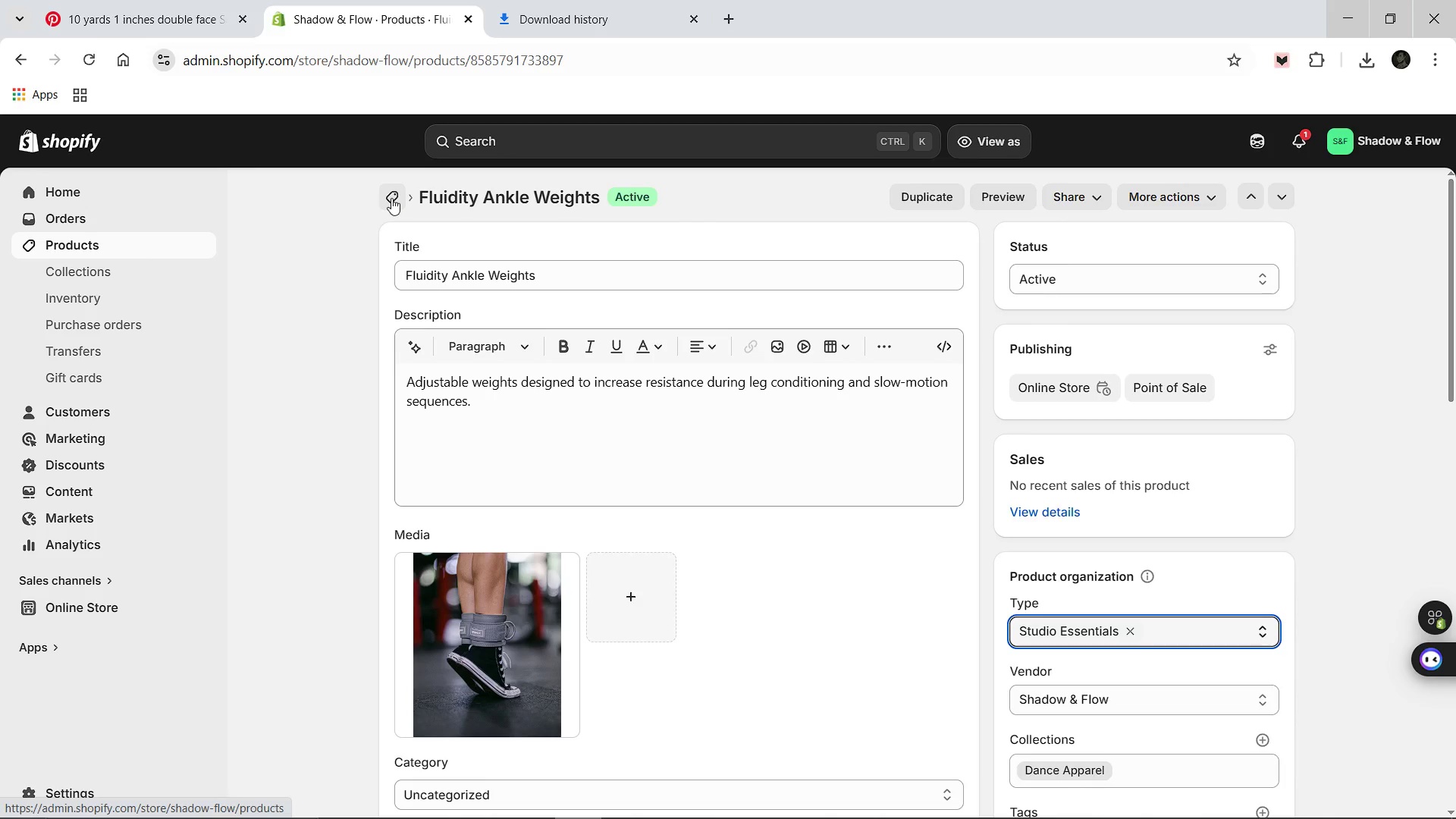 
wait(16.08)
 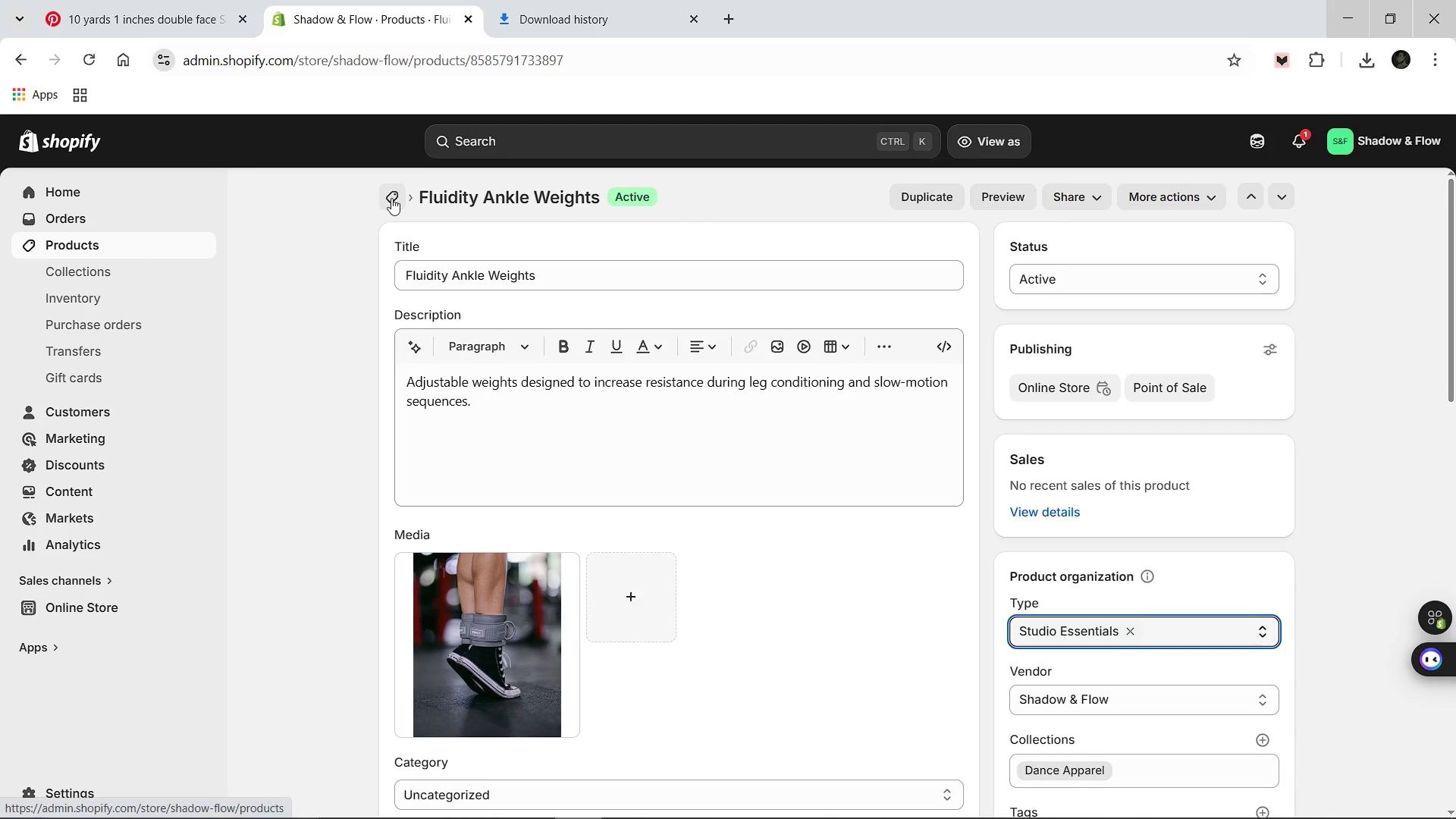 
left_click([390, 193])
 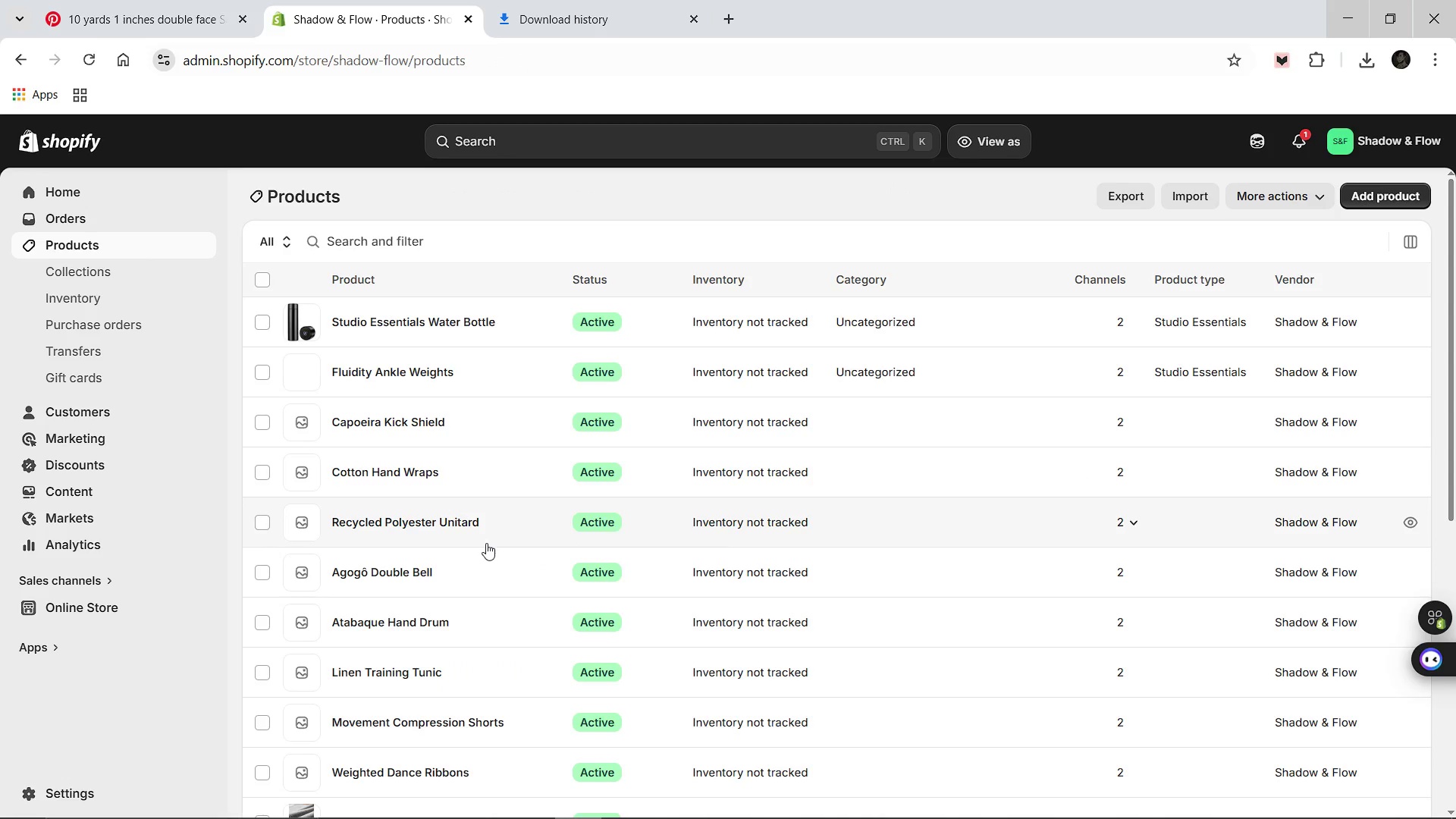 
left_click([400, 417])
 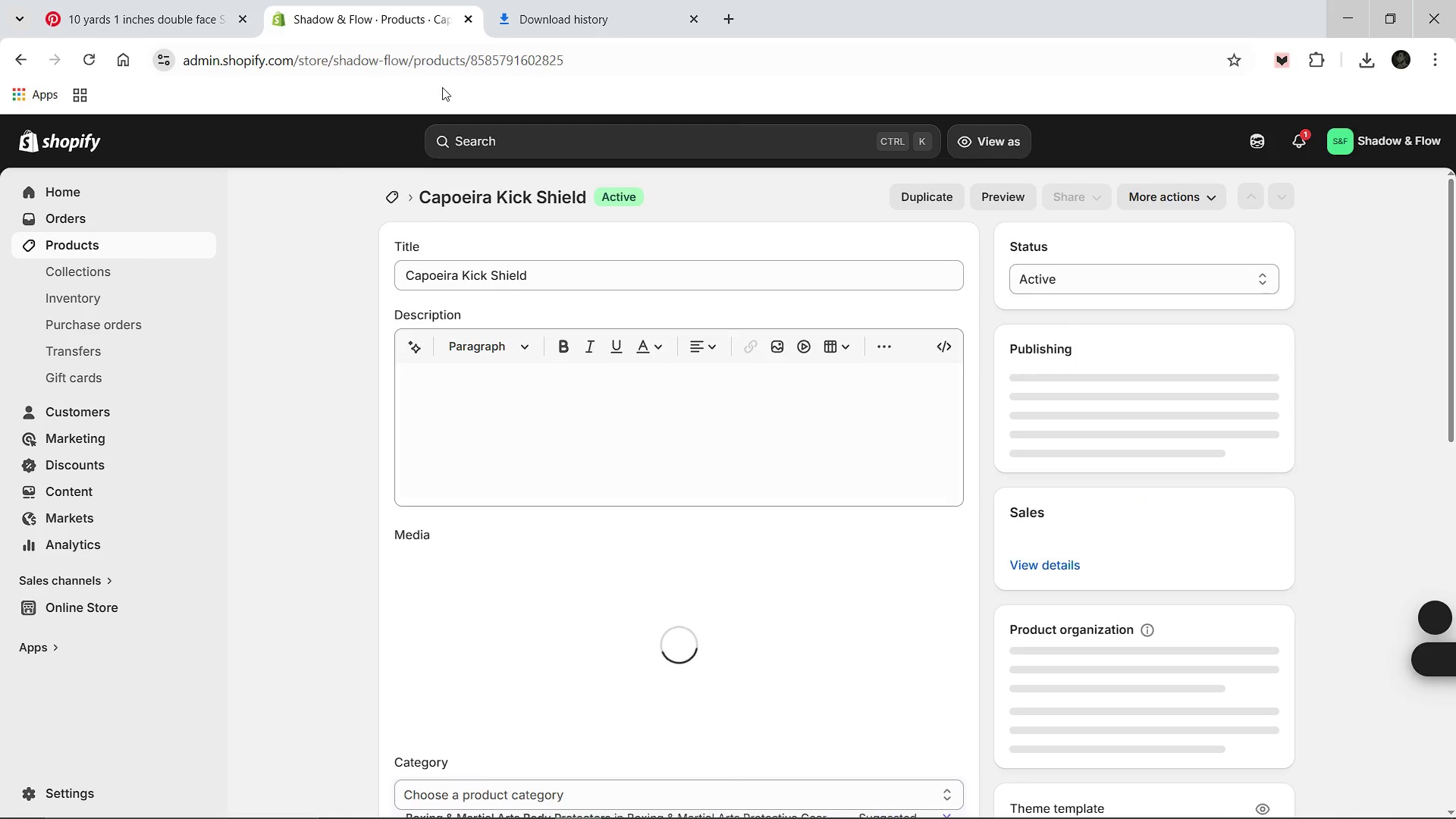 
mouse_move([496, 362])
 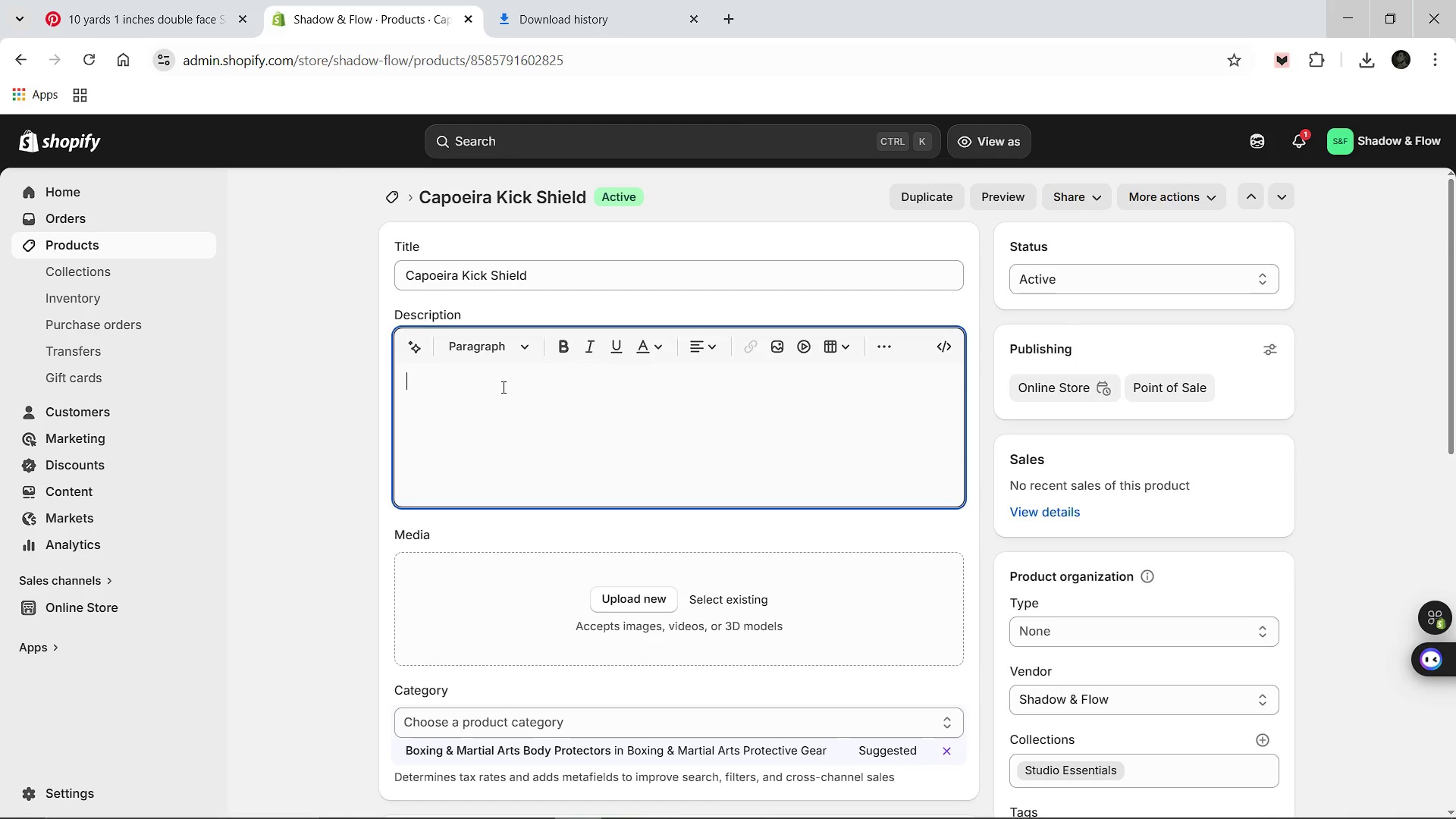 
left_click([502, 387])
 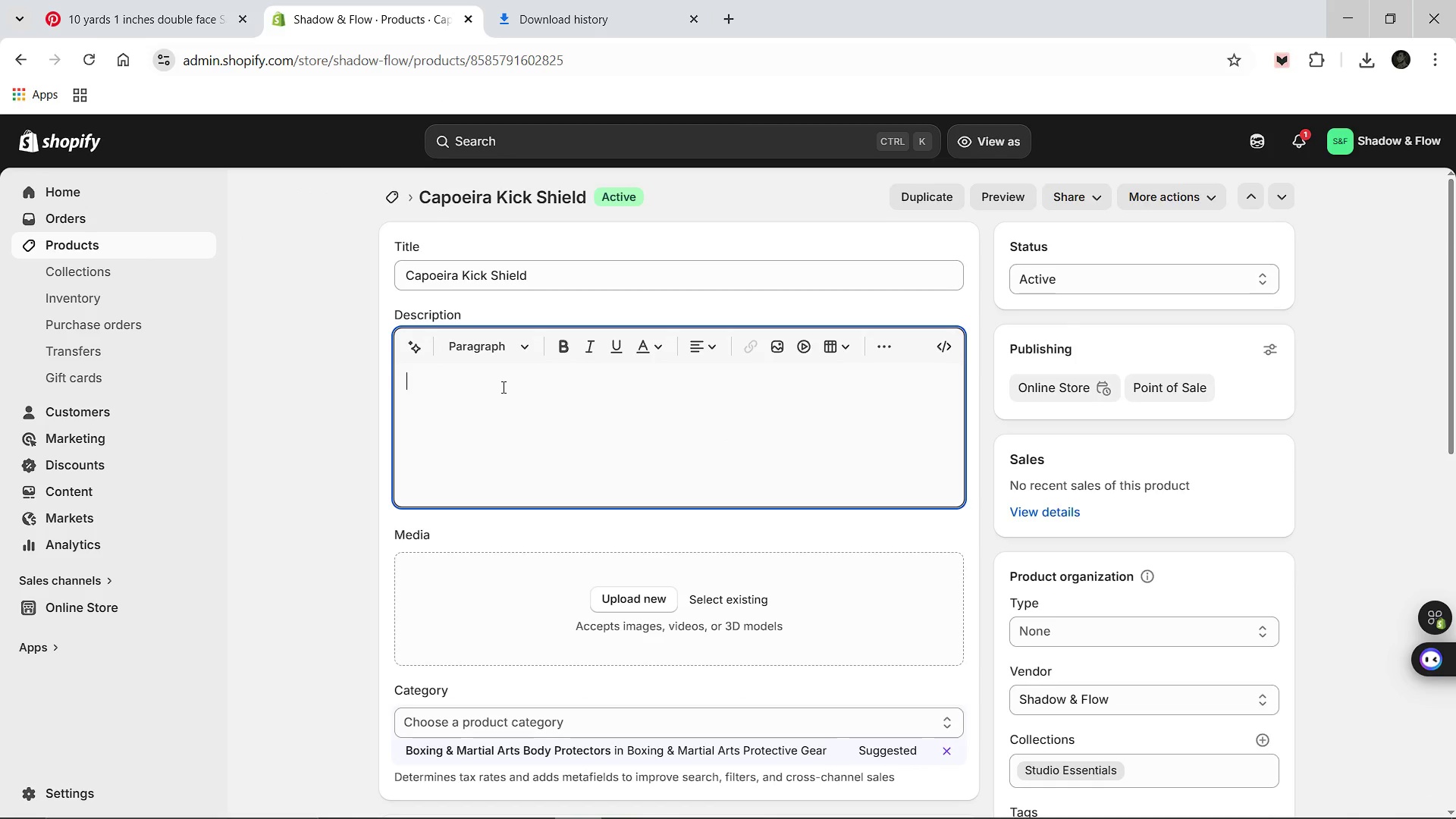 
key(Shift+H)
 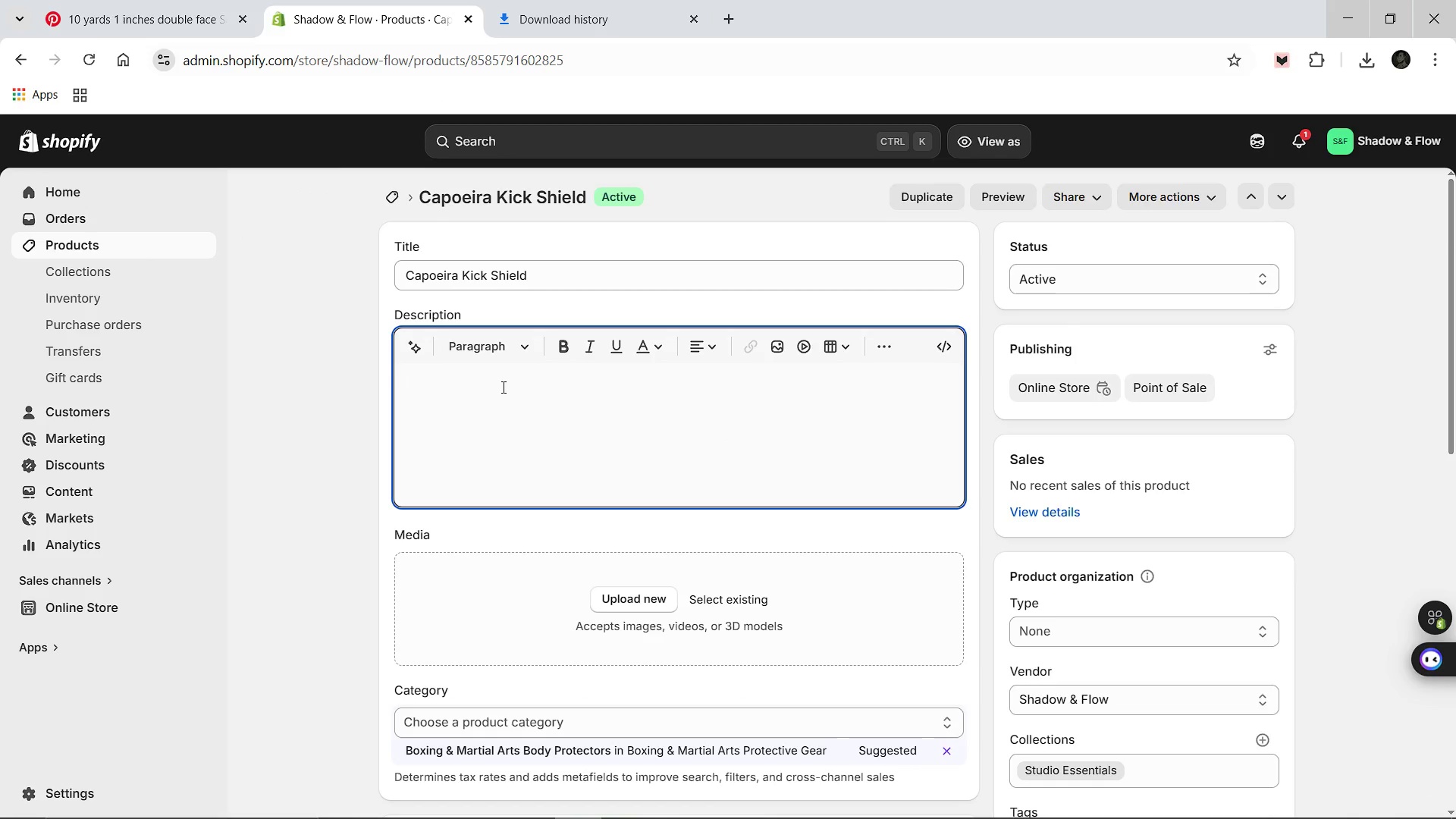 
key(Backspace)
 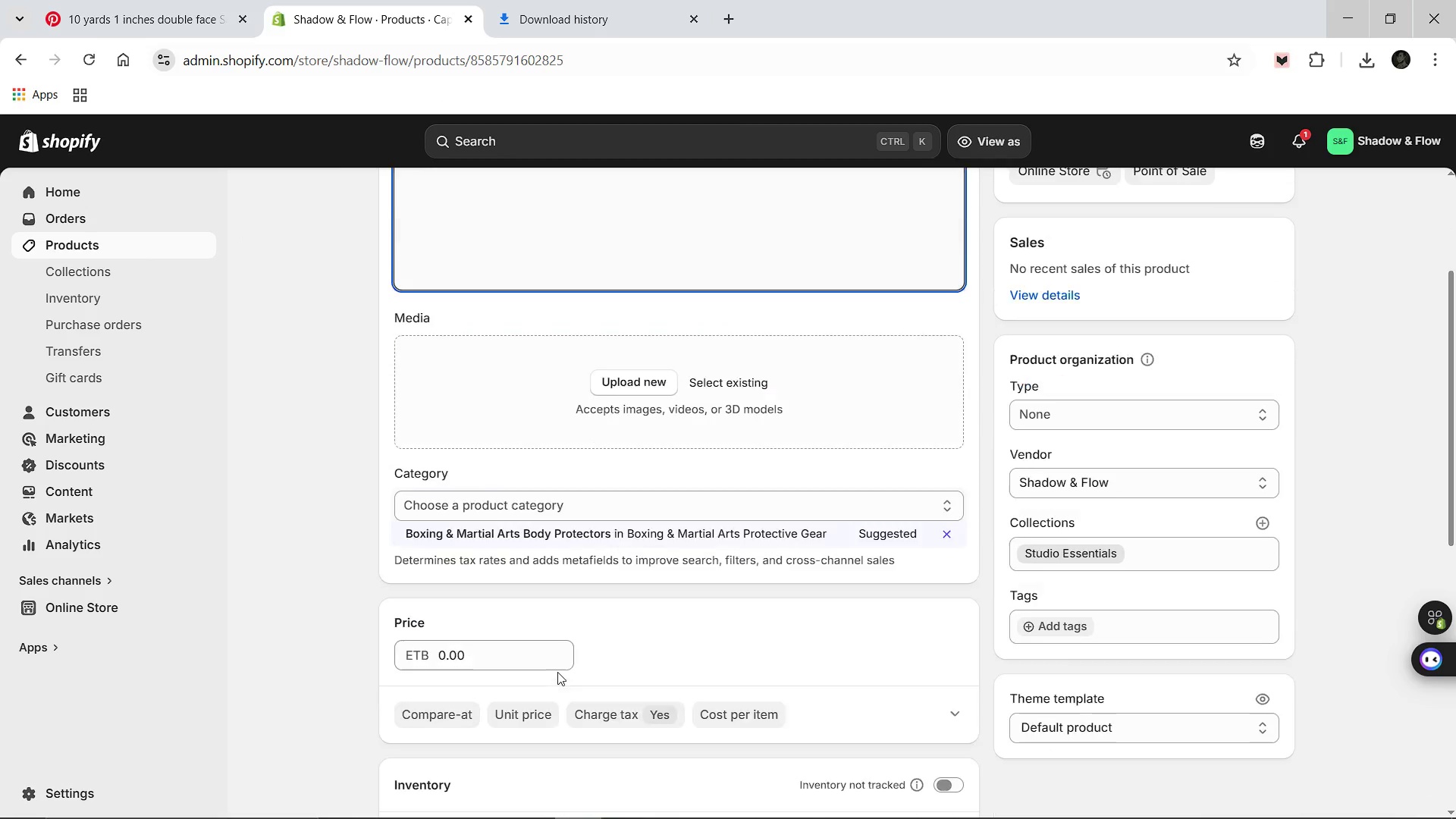 
left_click([504, 648])
 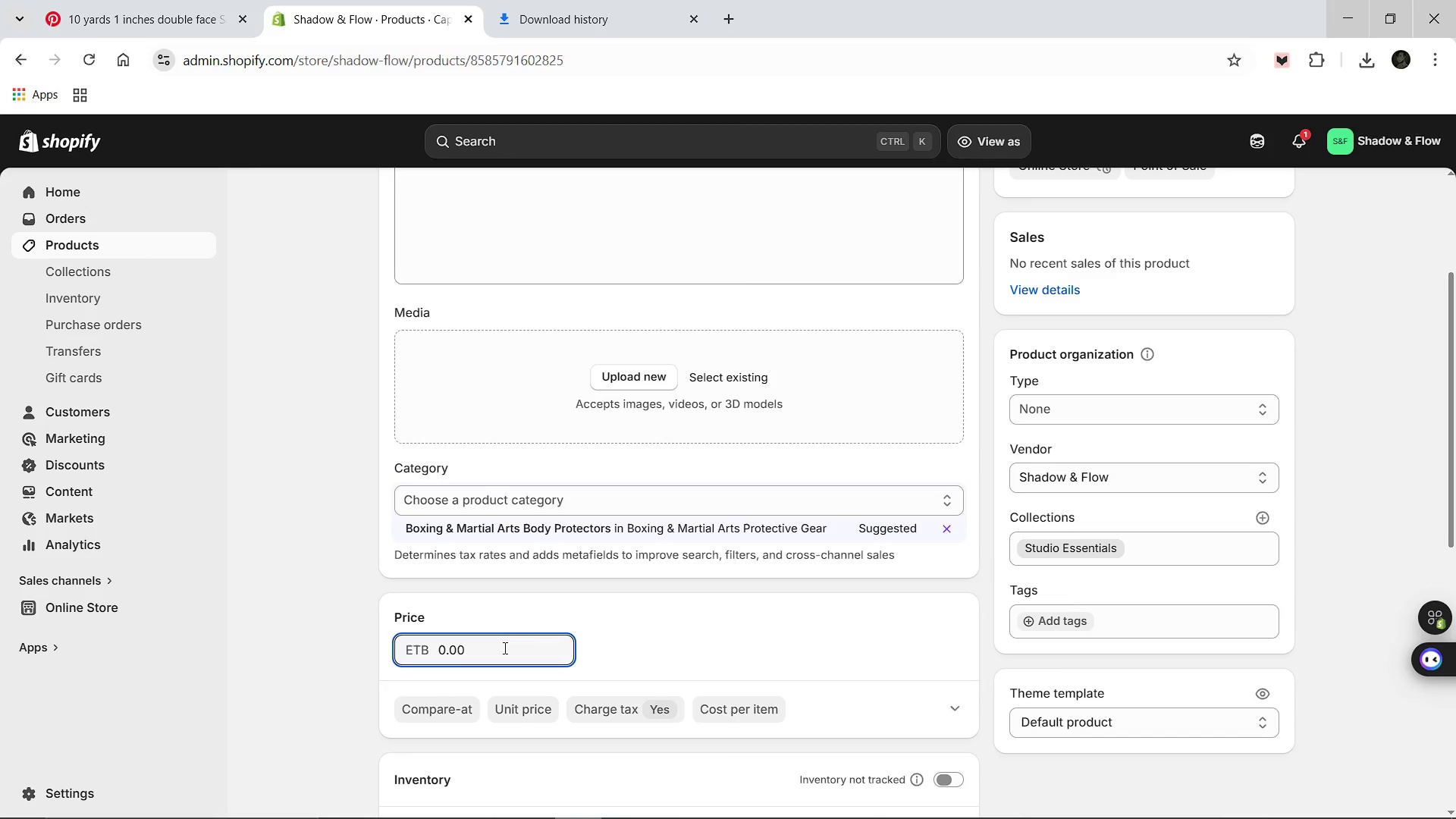 
key(Control+A)
 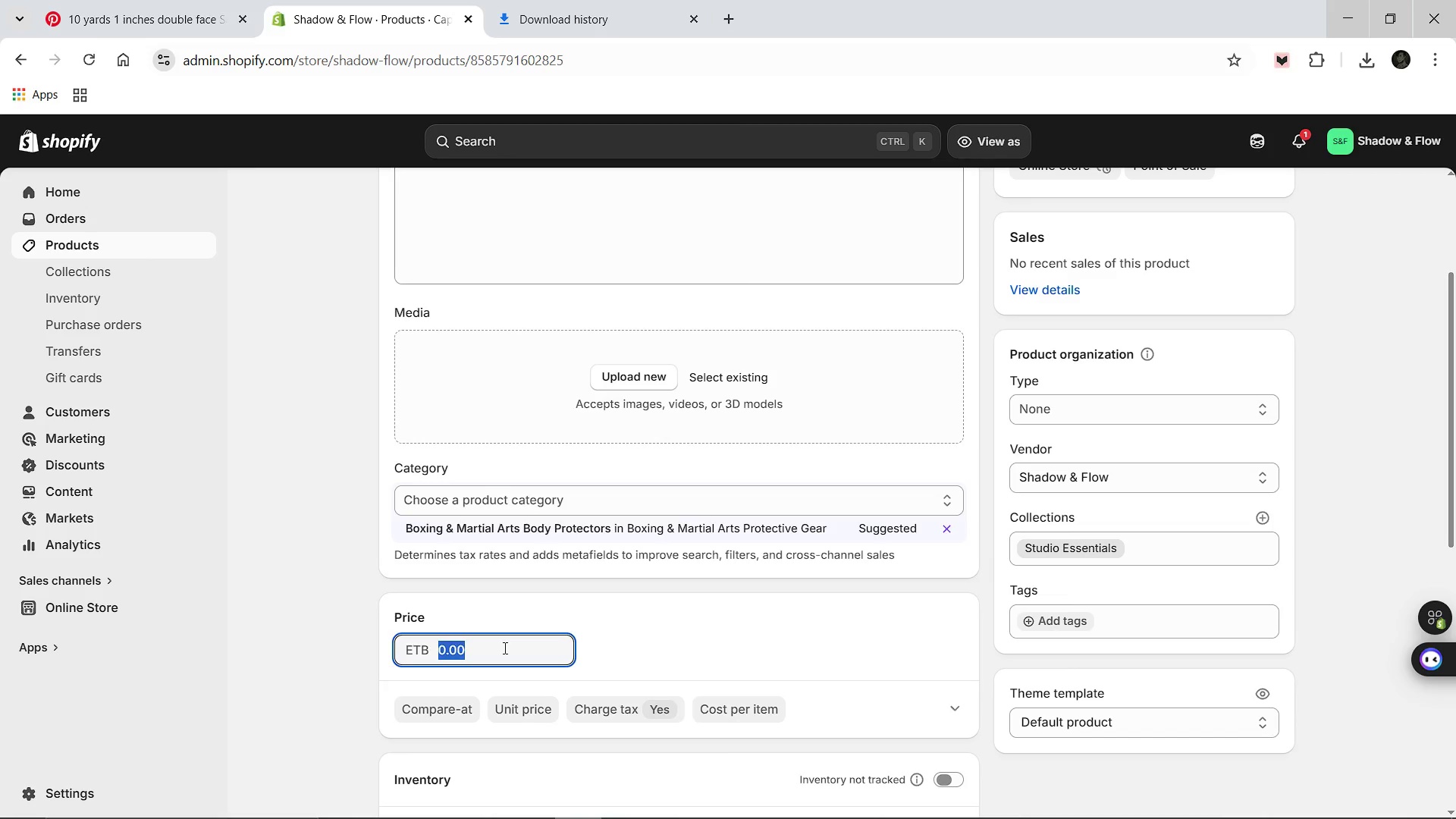 
type(85.00)
 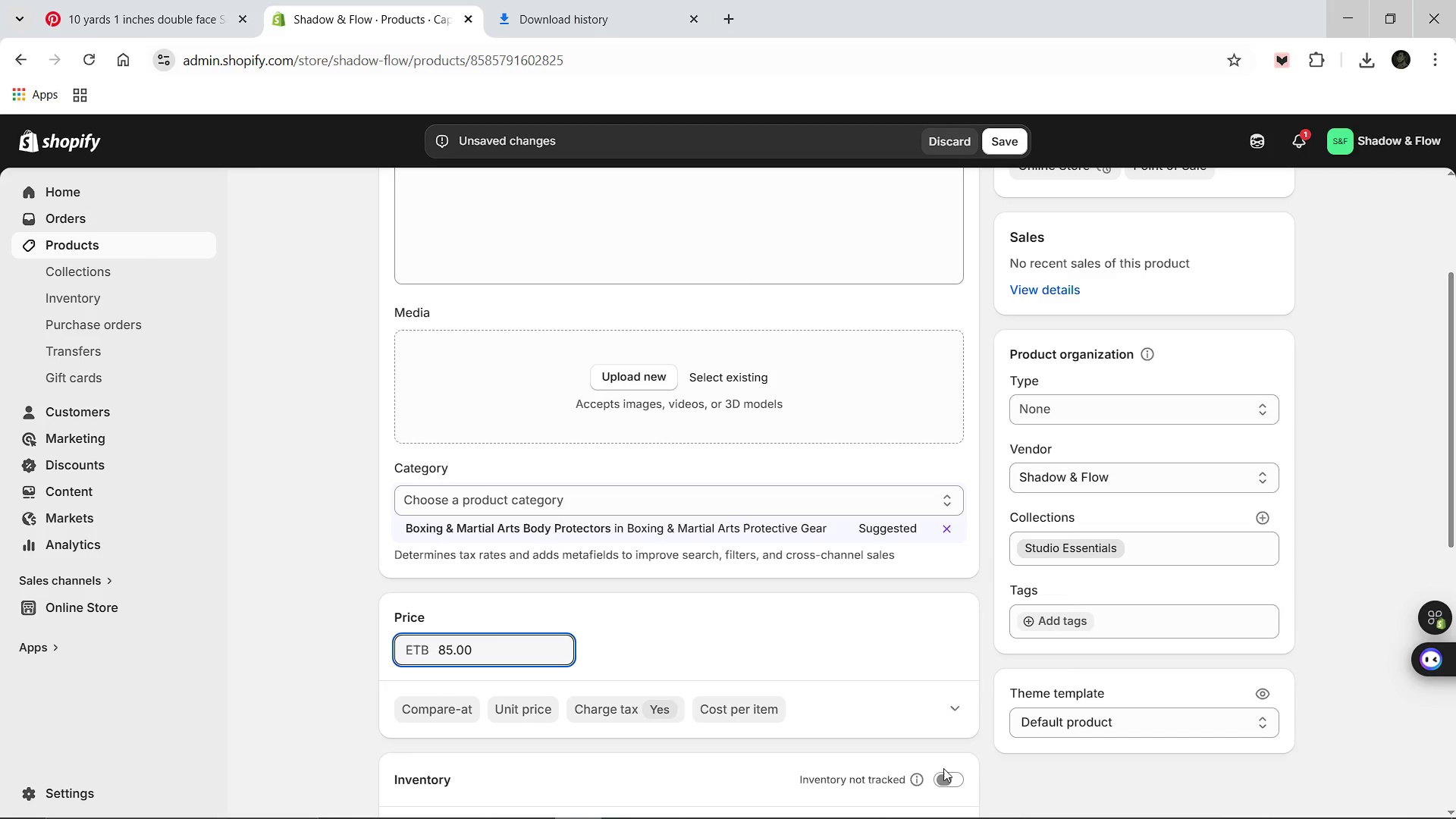 
left_click([943, 774])
 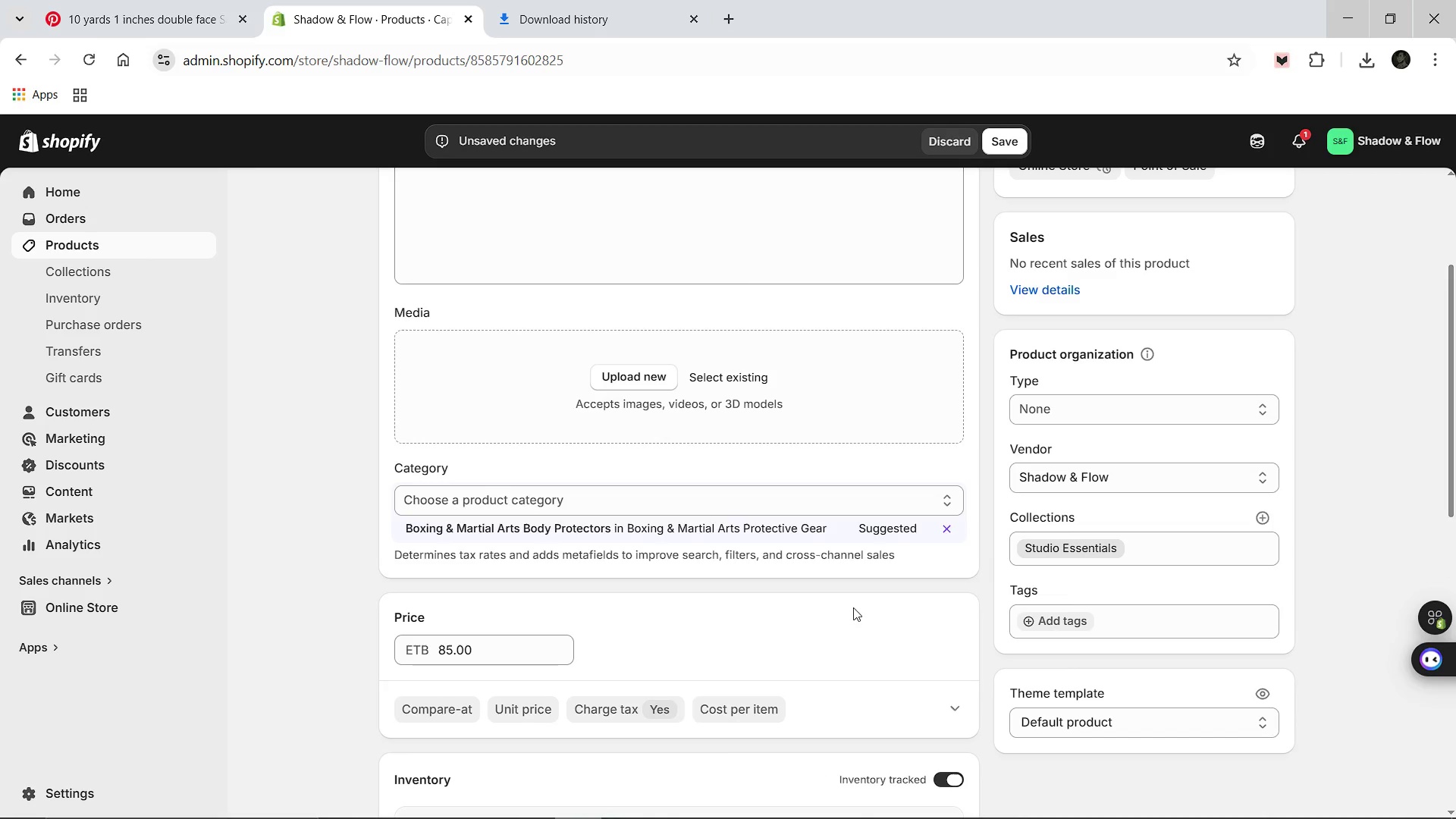 
mouse_move([839, 535])
 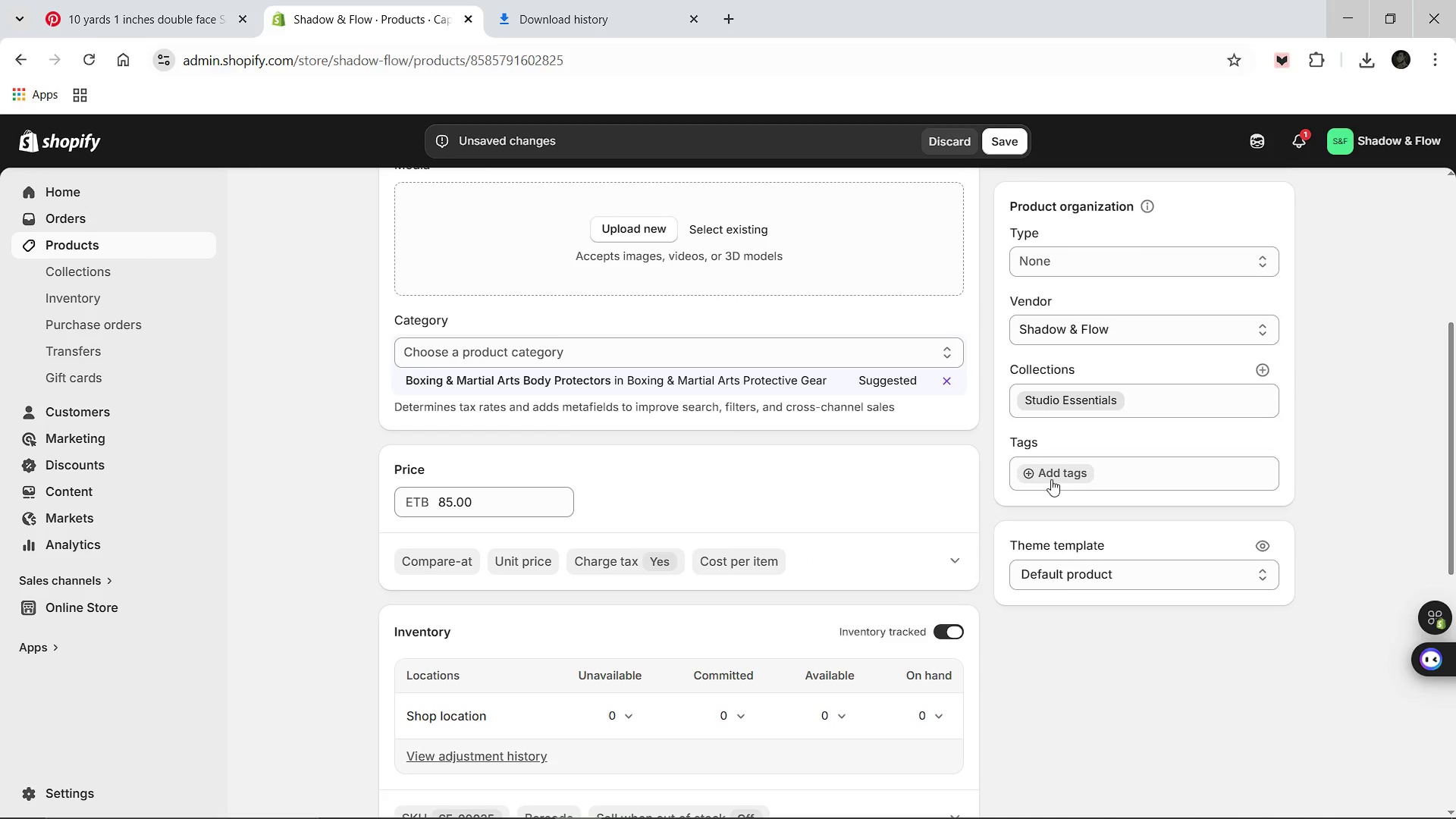 
left_click([1051, 479])
 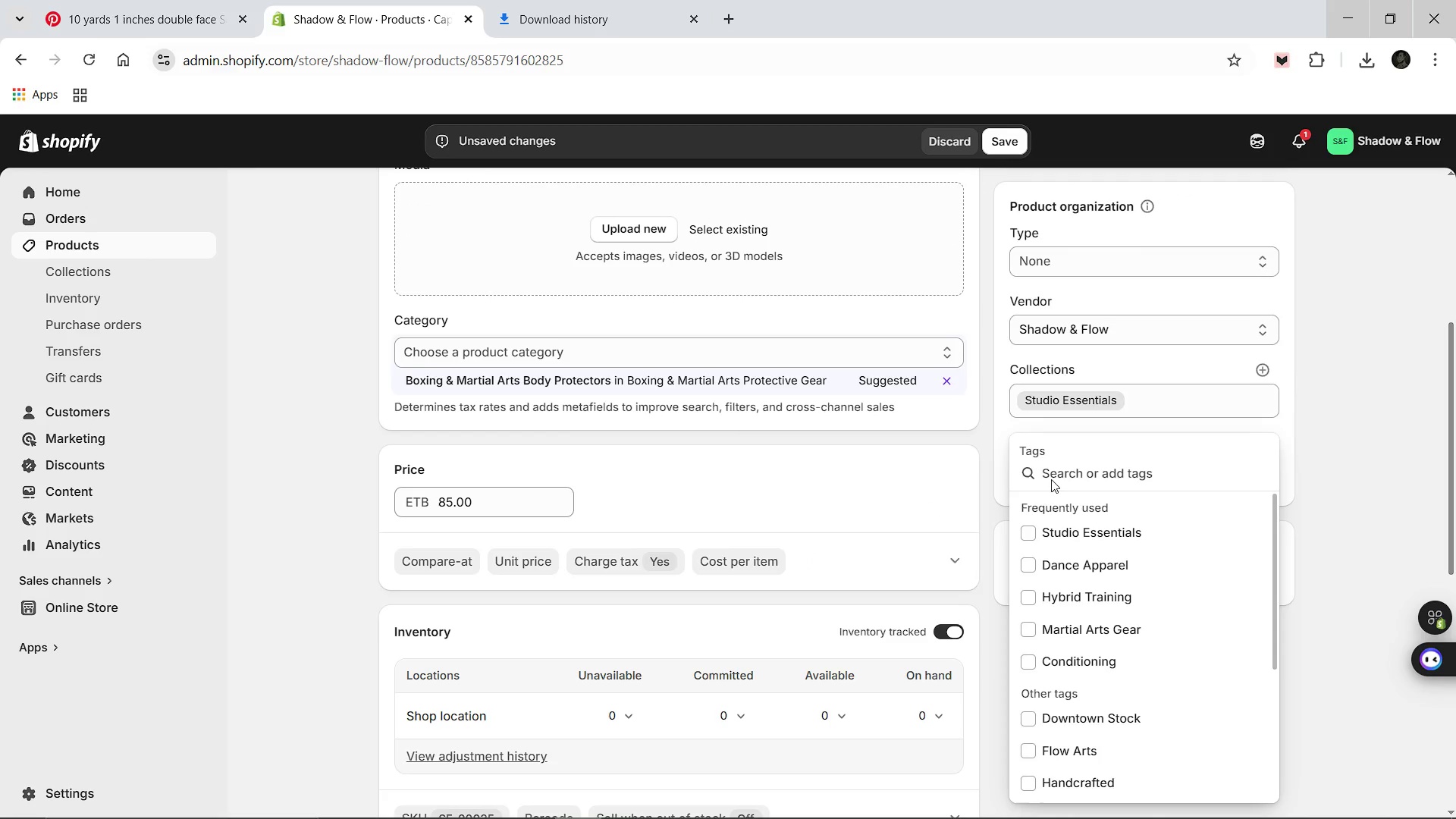 
wait(5.78)
 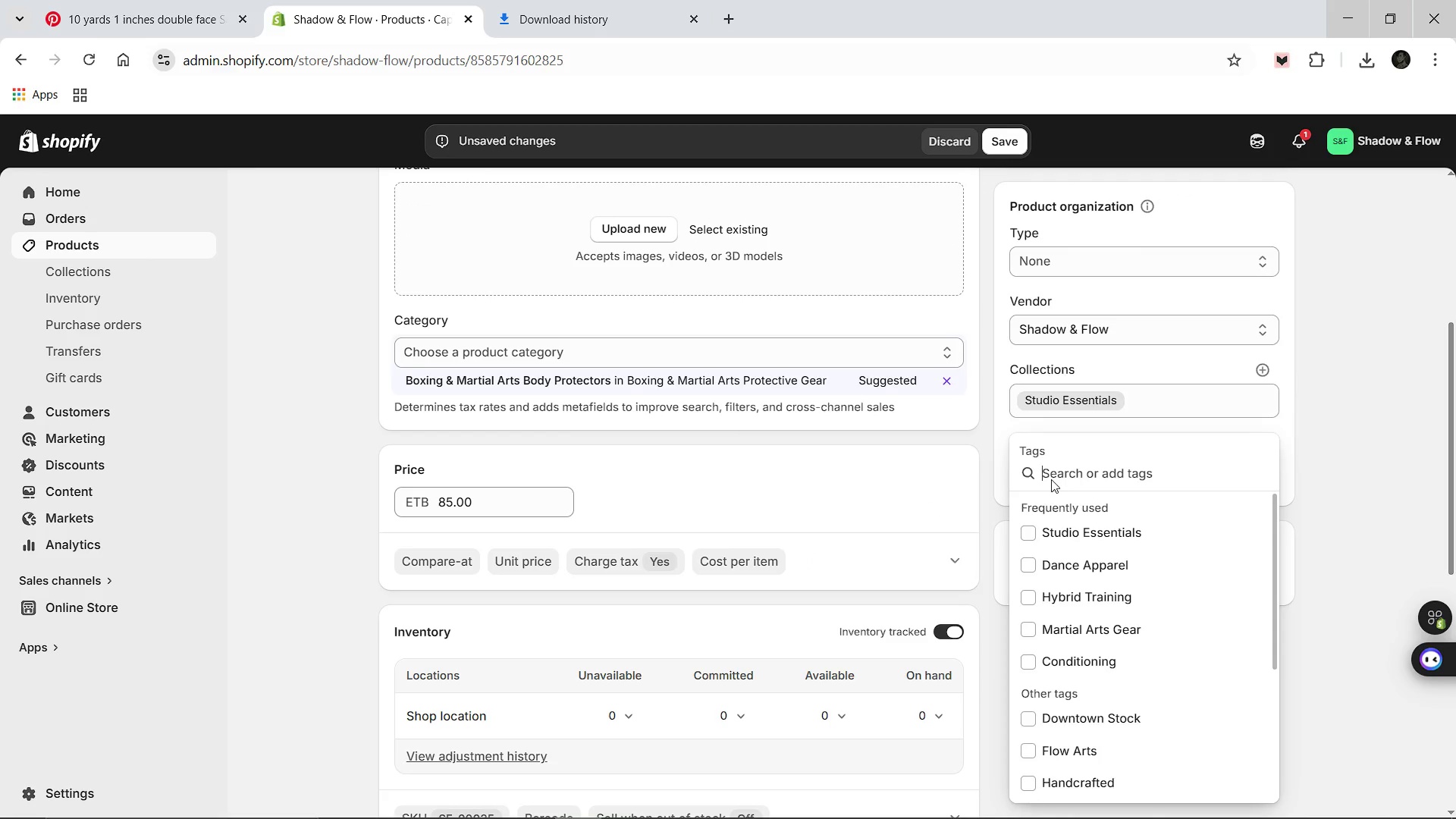 
type(Martial )
 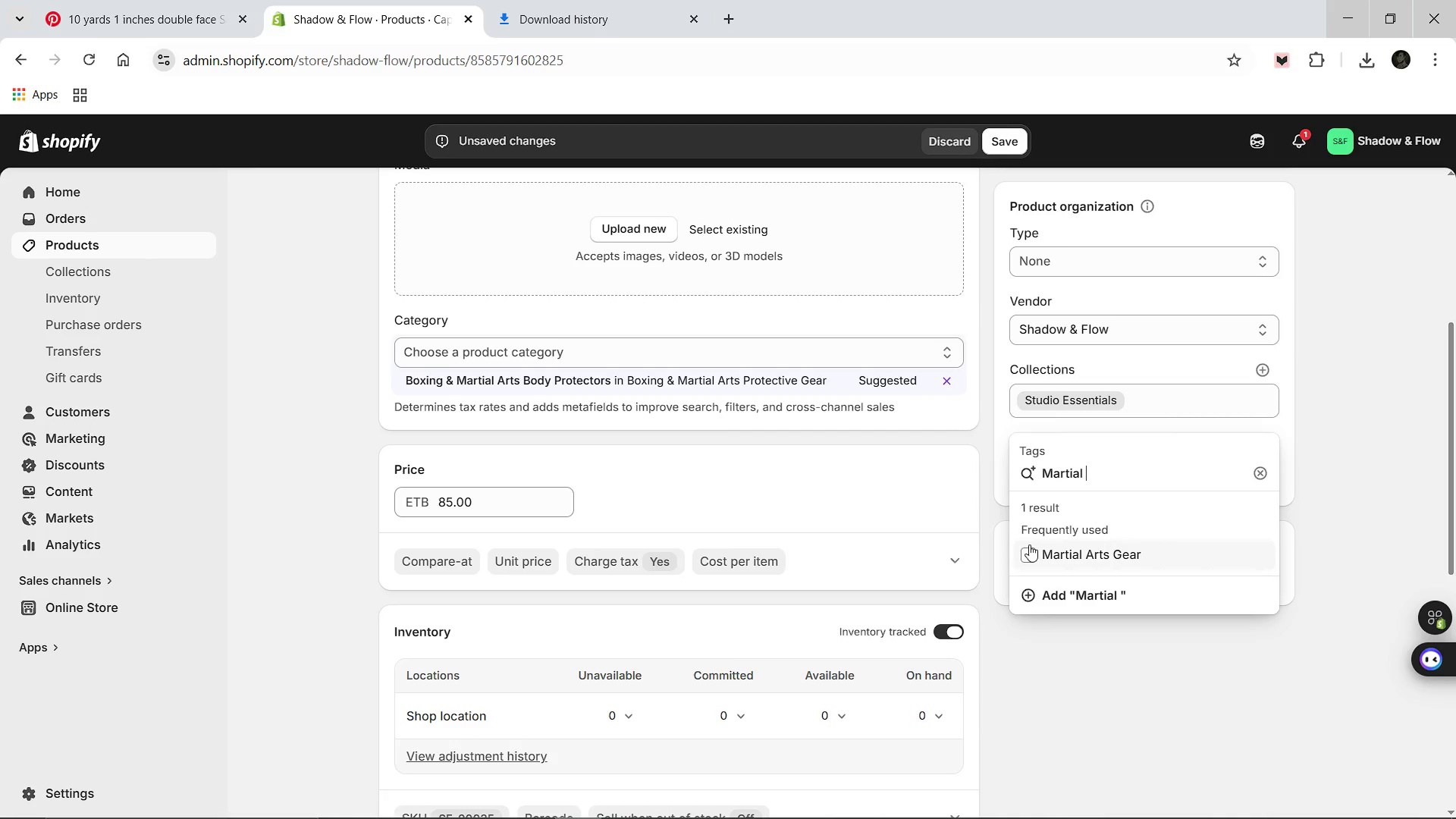 
left_click([1029, 544])
 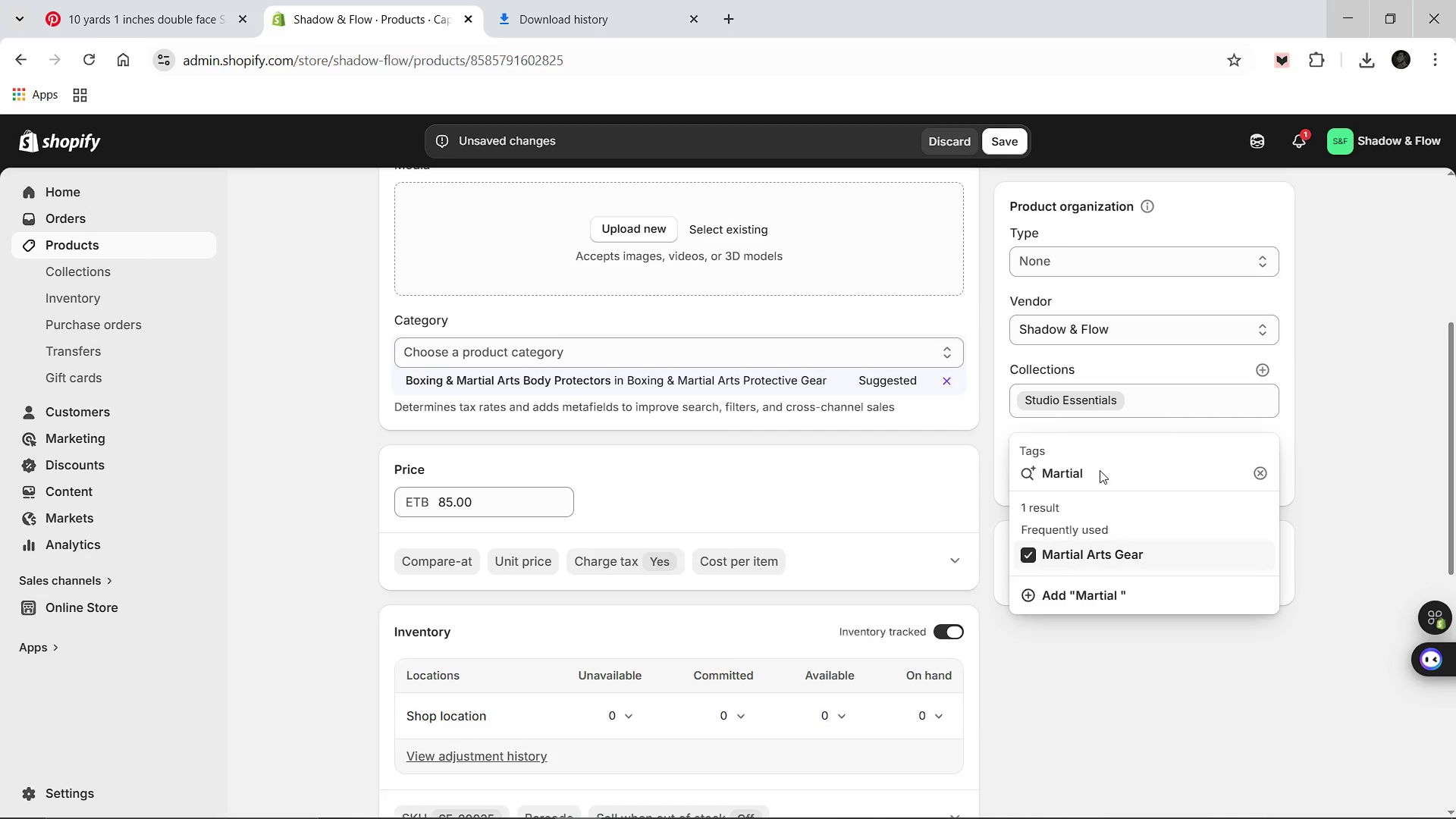 
left_click([1100, 470])
 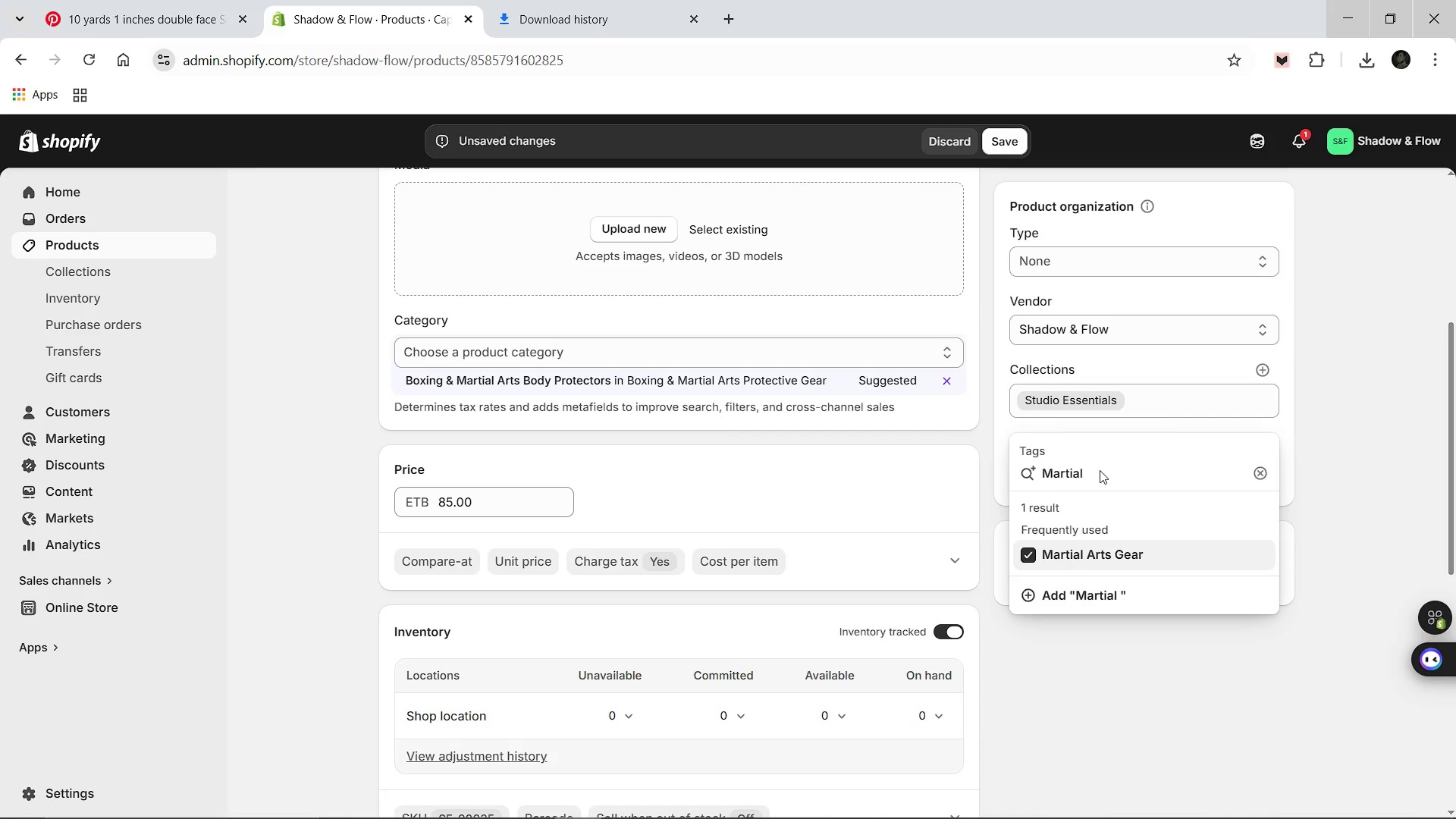 
hold_key(key=Delete, duration=0.48)
 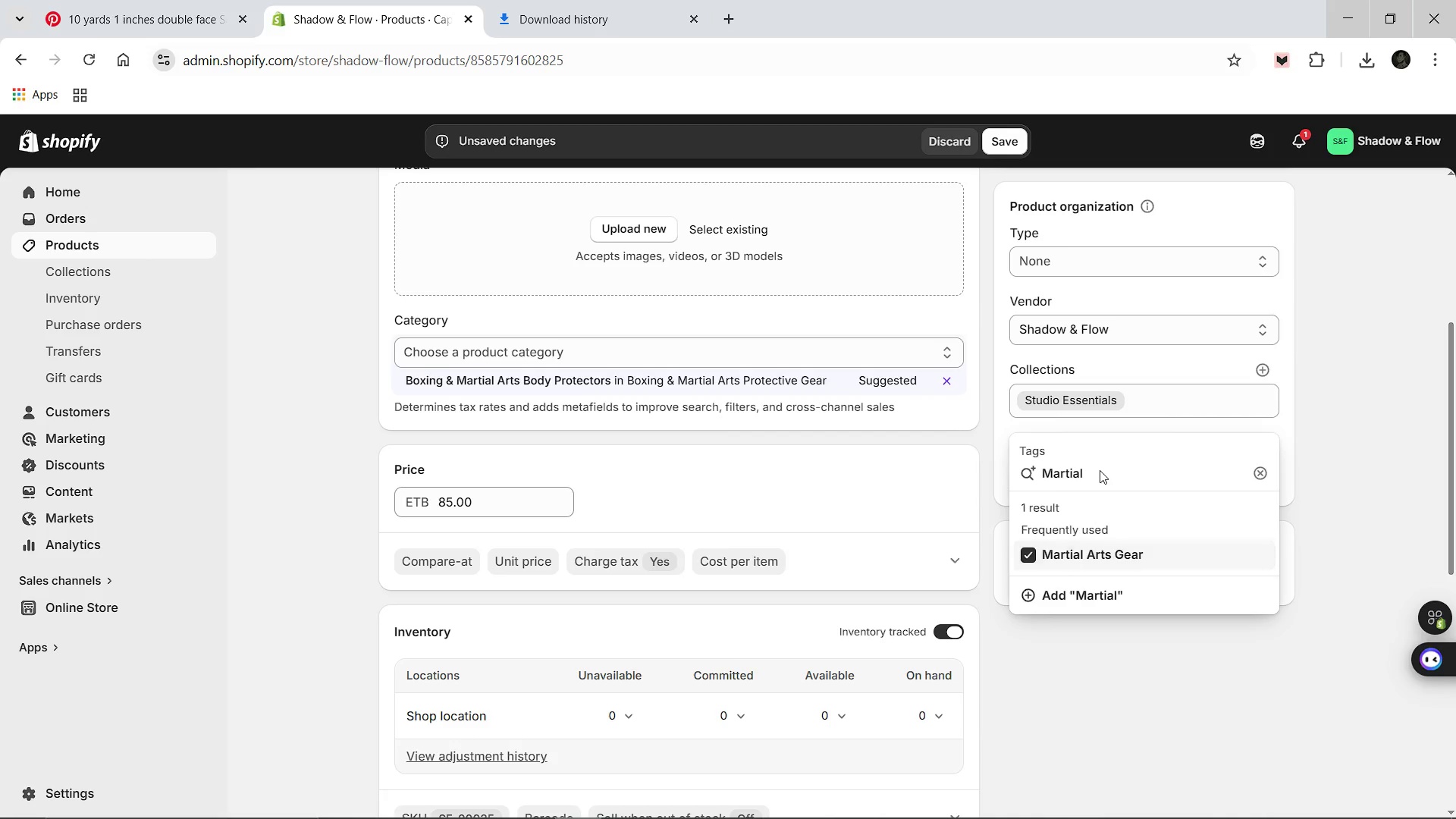 
hold_key(key=Backspace, duration=1.17)
 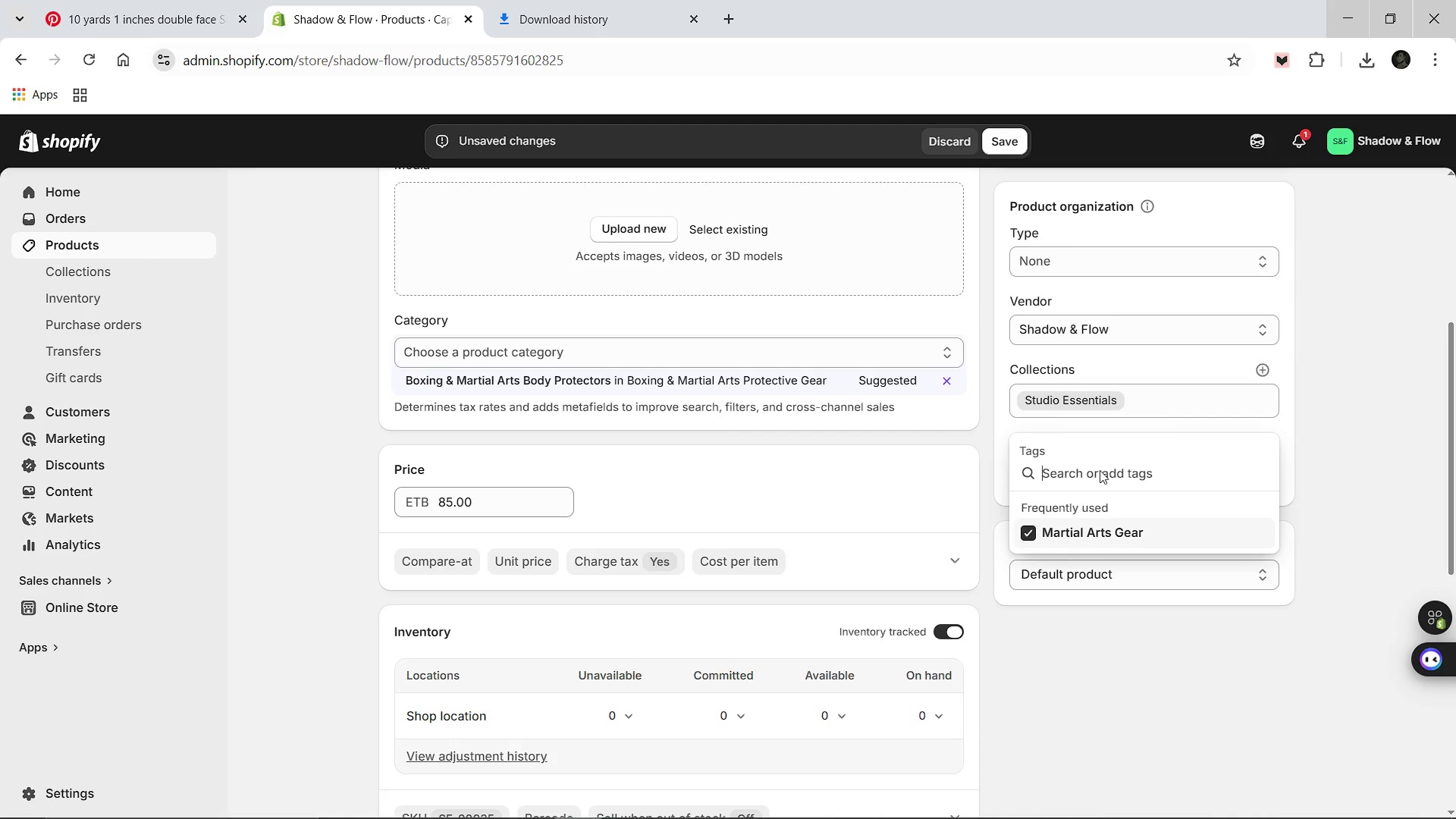 
type(Training Equipment)
 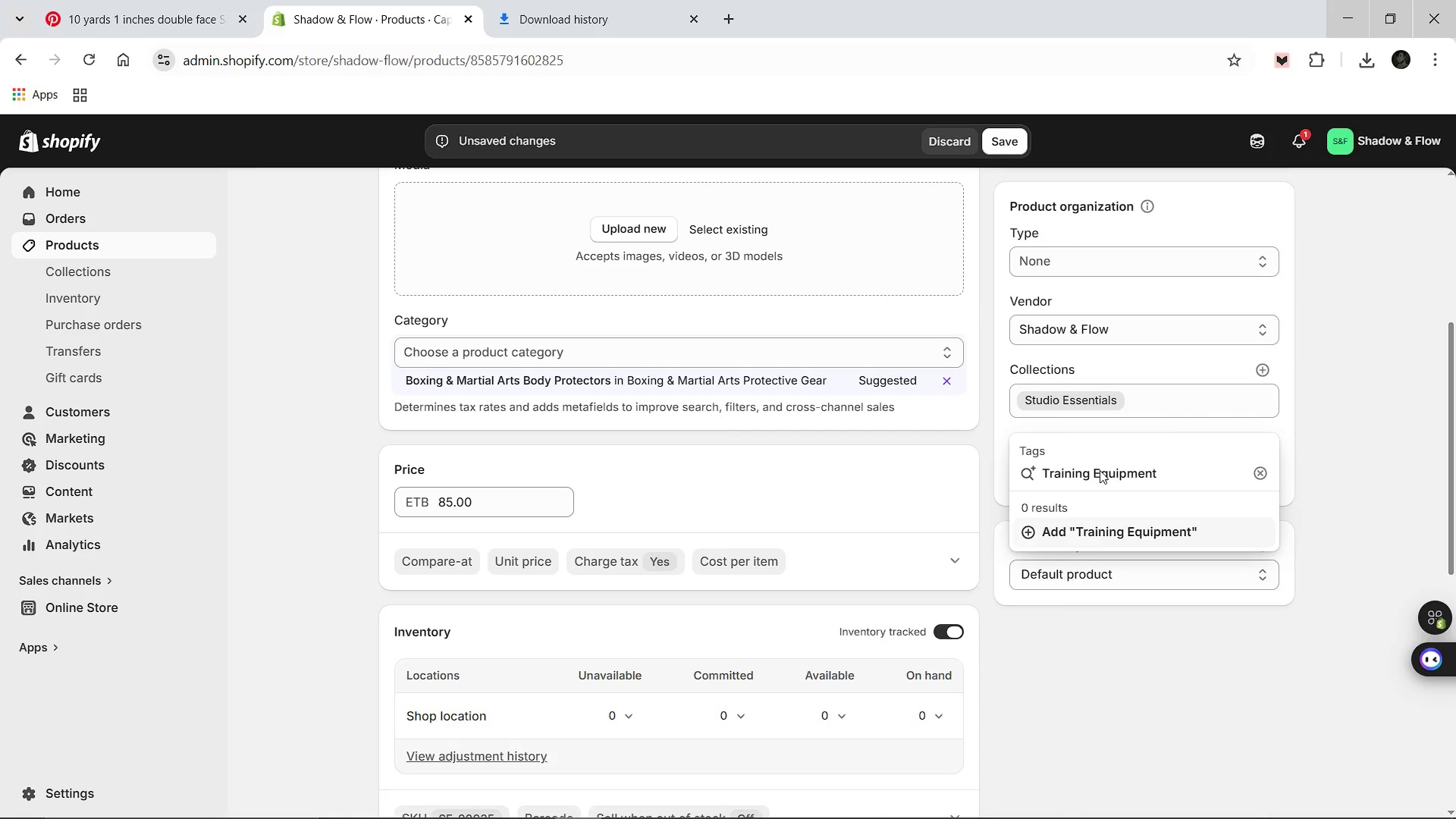 
key(Enter)
 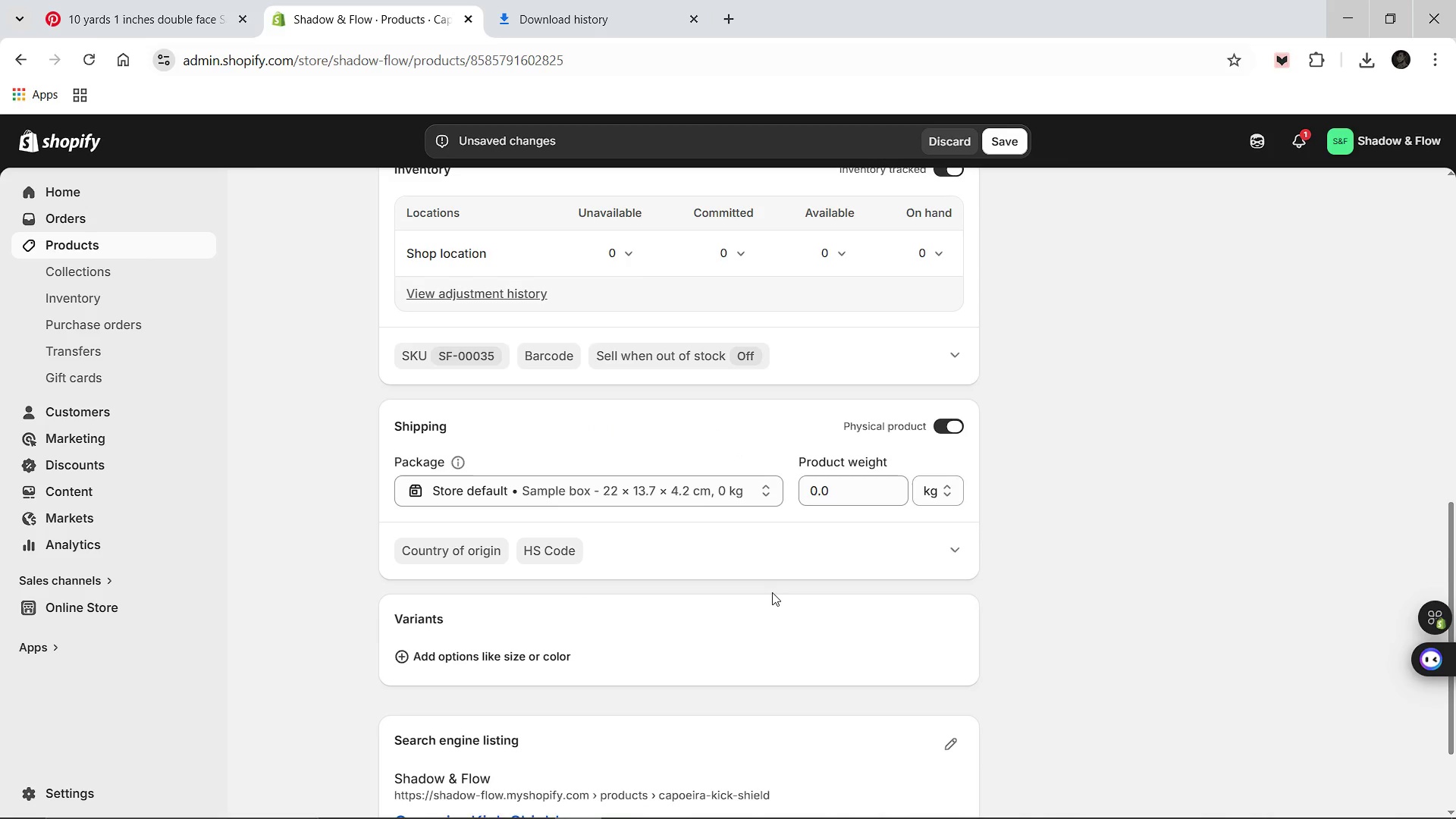 
left_click([487, 654])
 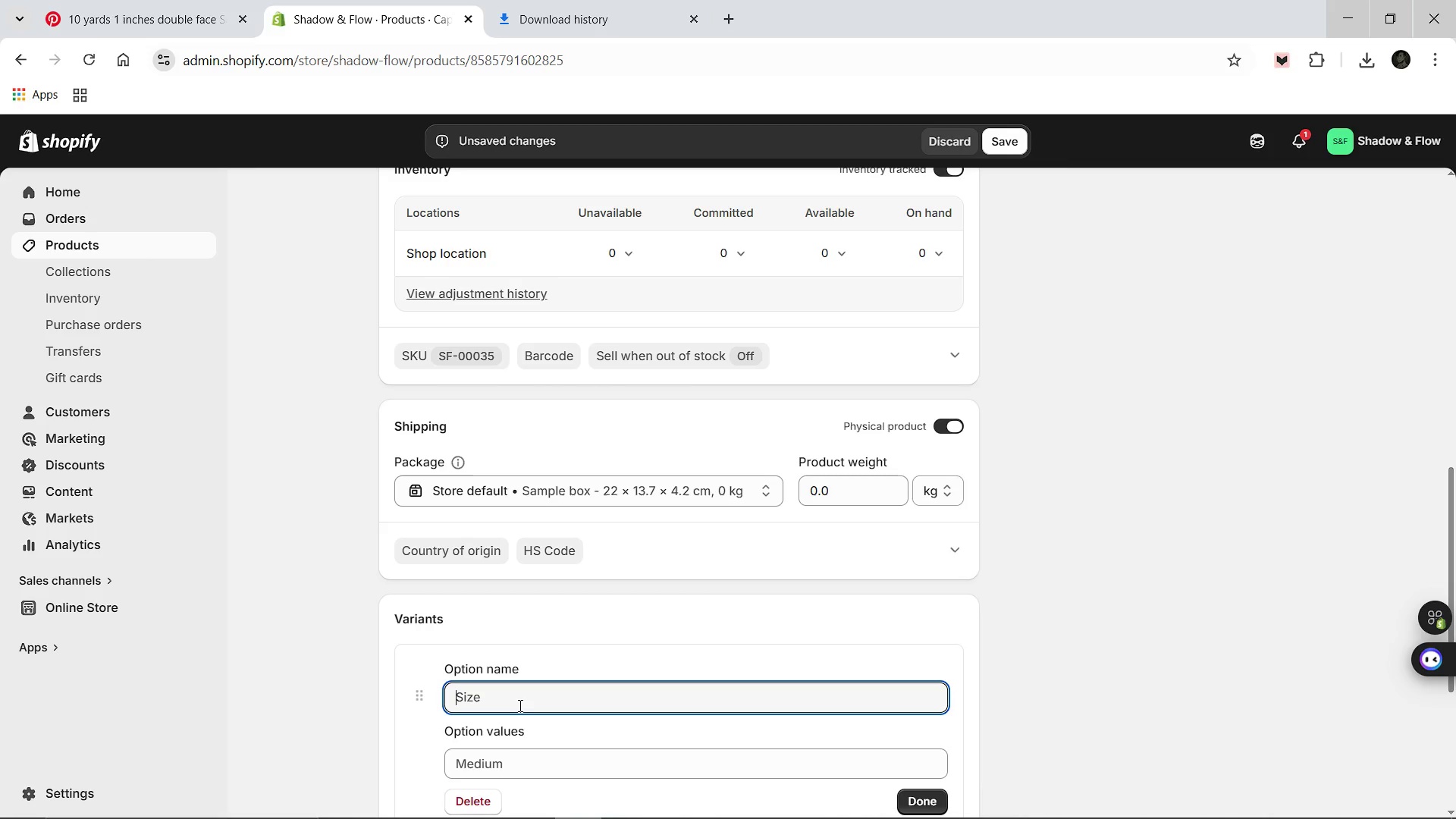 
type(Size)
 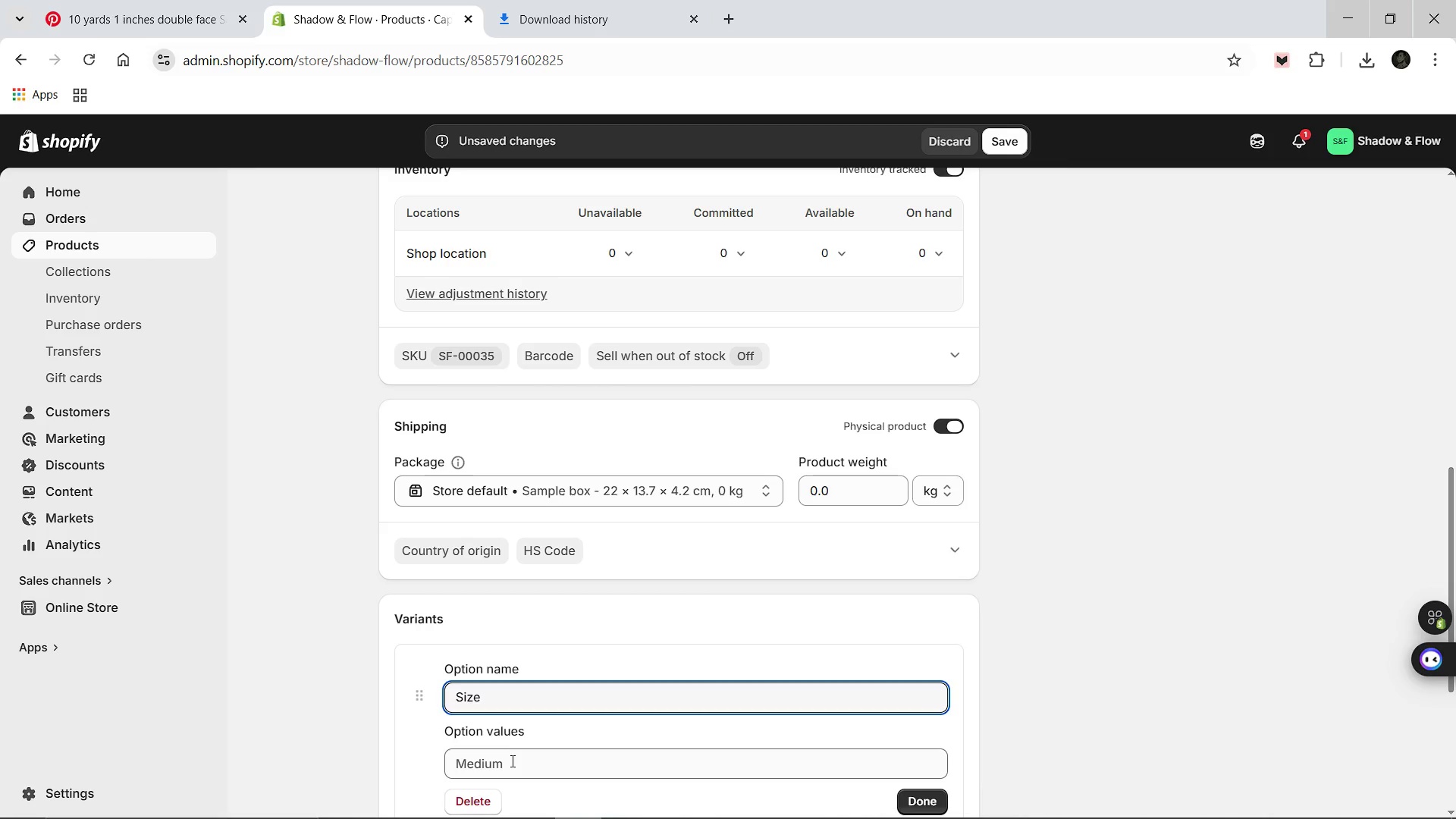 
left_click([511, 761])
 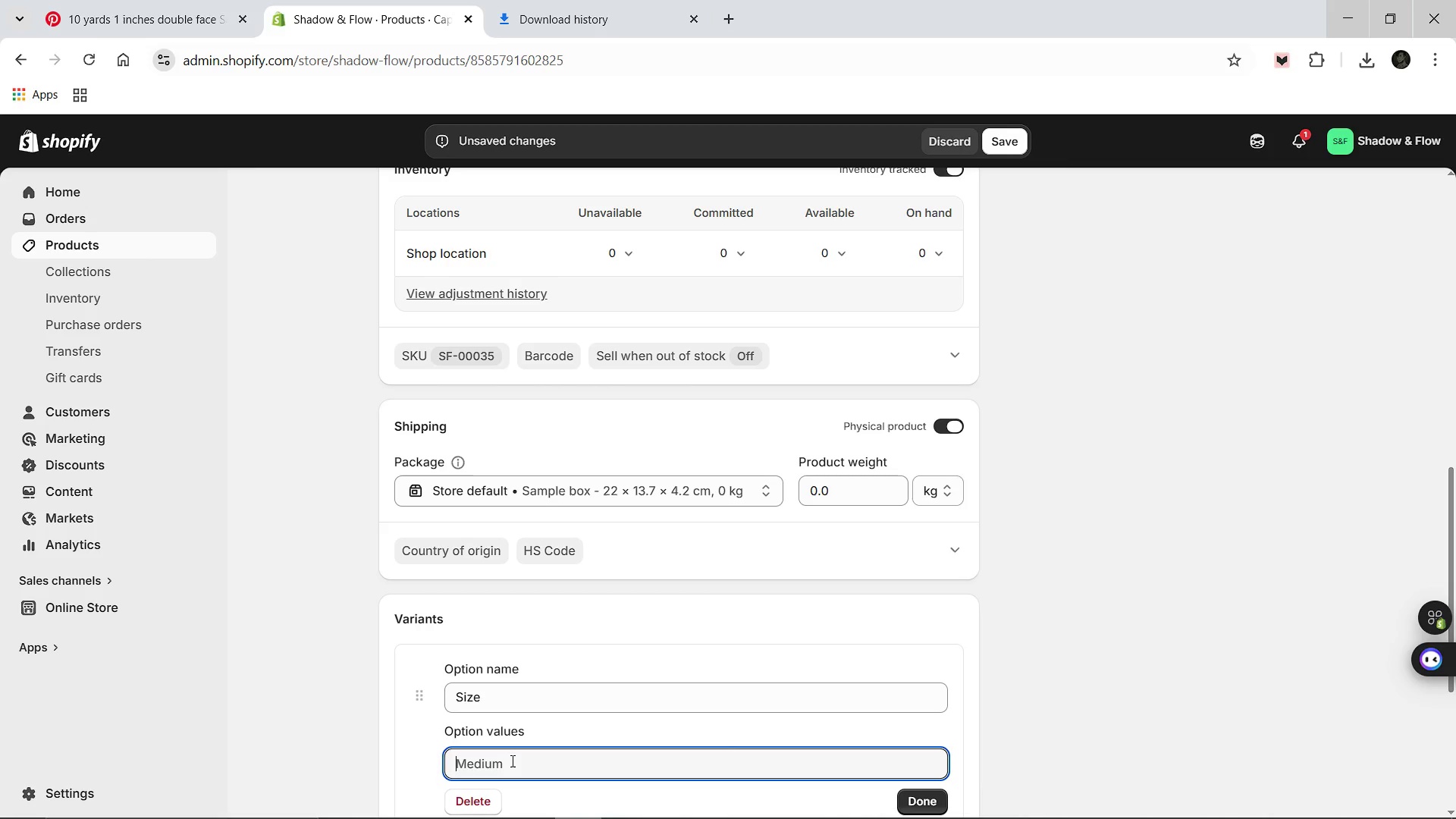 
type(Standard)
 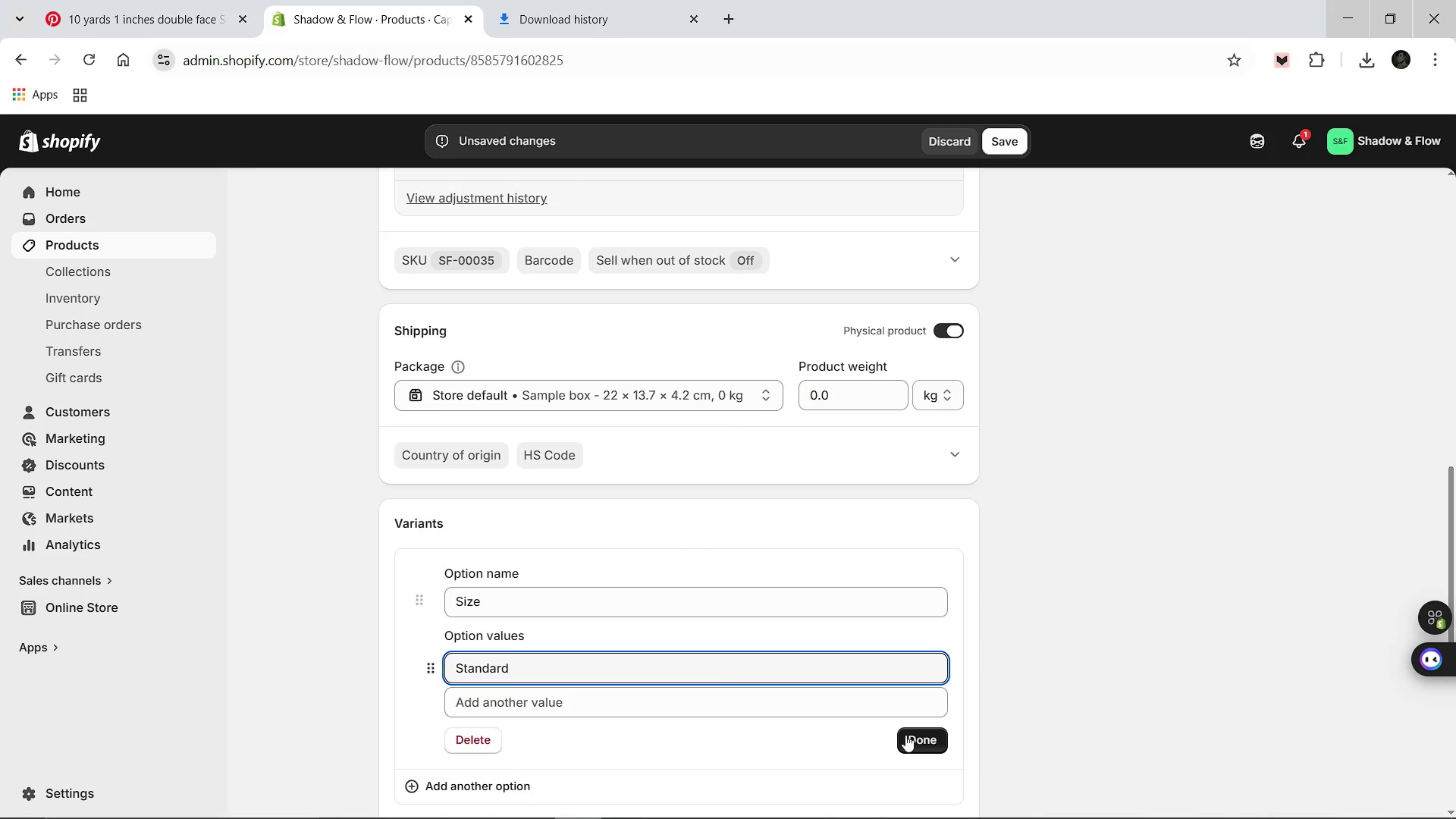 
left_click([908, 735])
 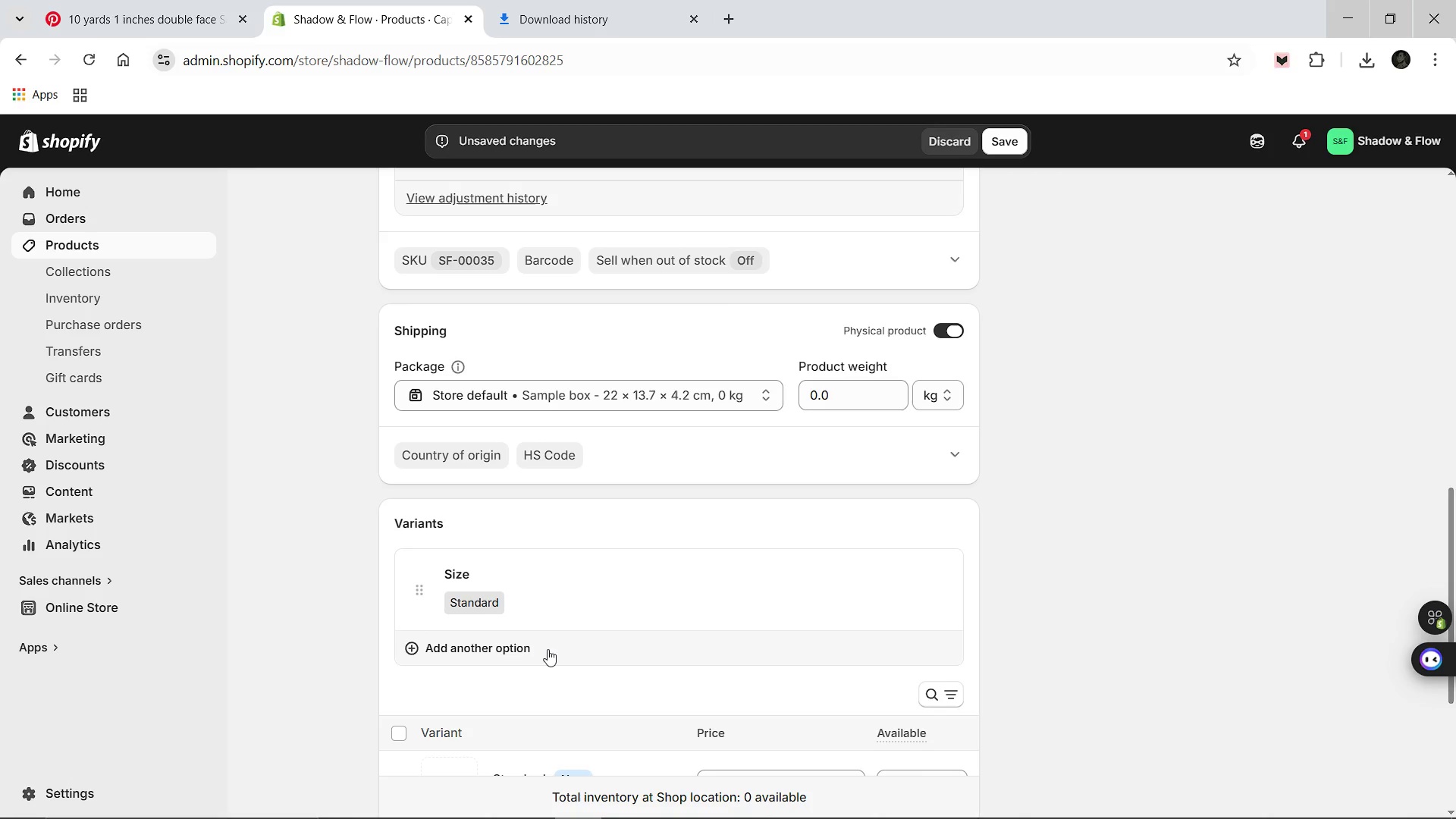 
left_click([464, 642])
 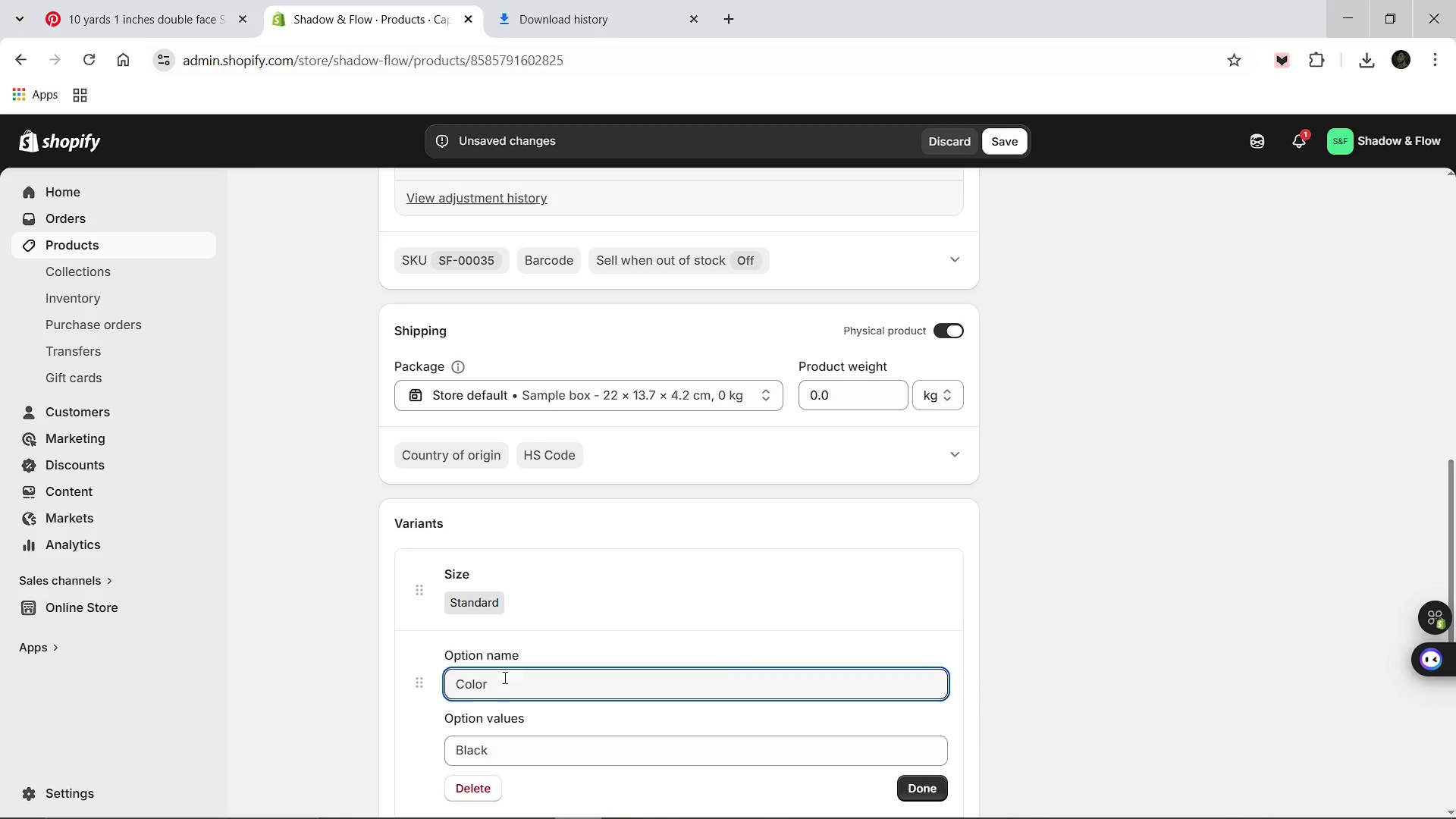 
type(Color)
 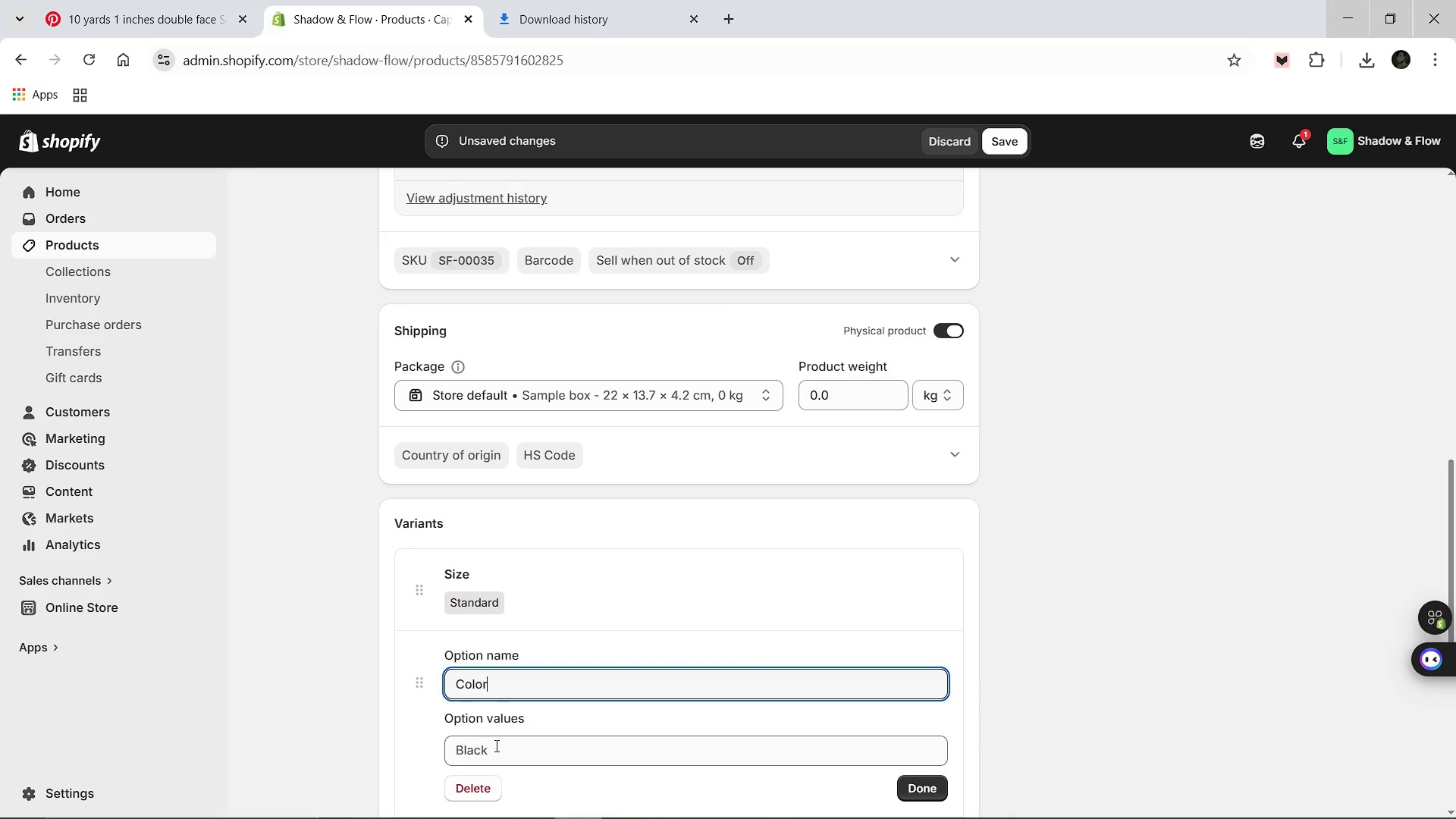 
left_click([495, 745])
 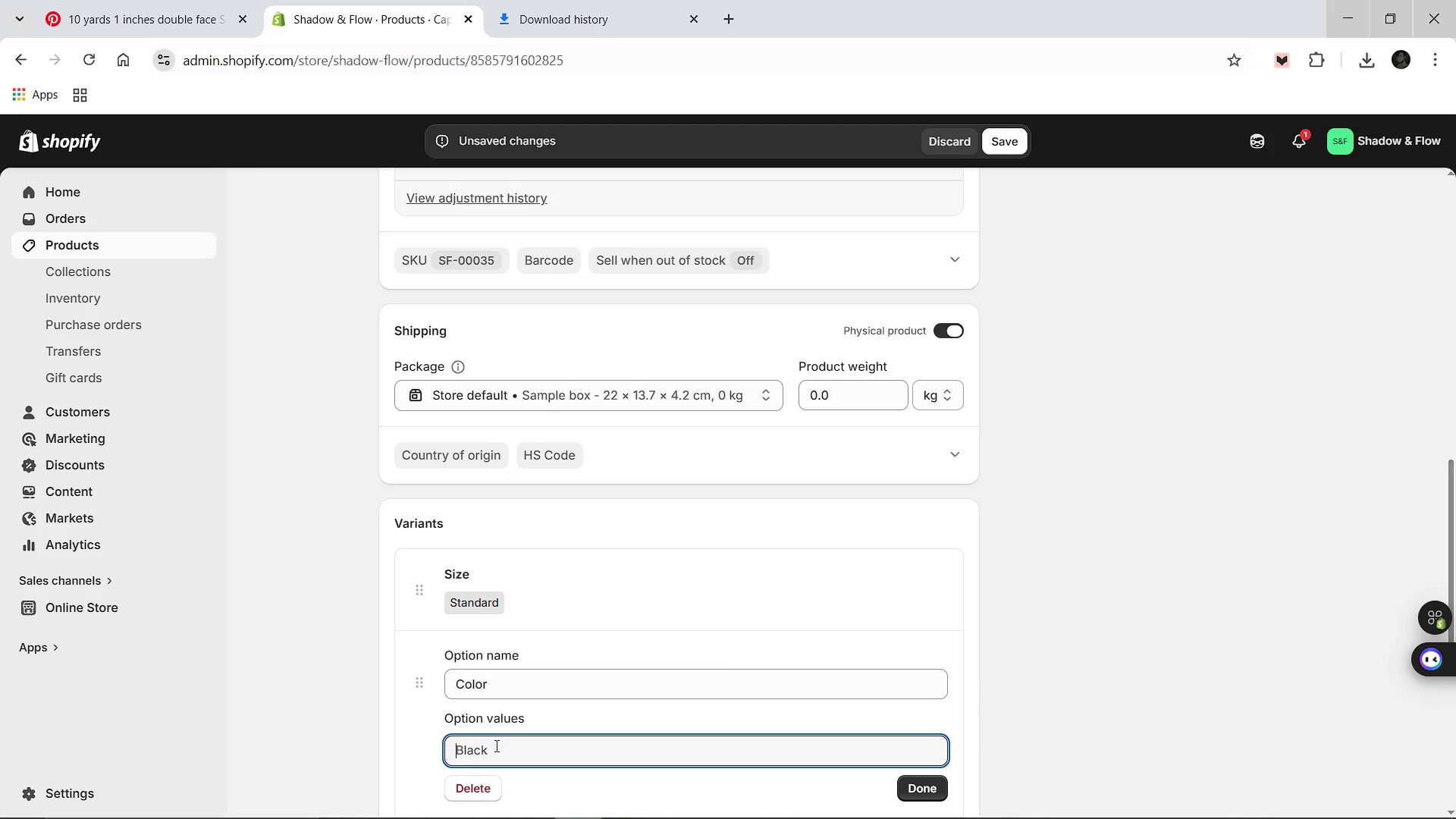 
type(Midnight Black)
 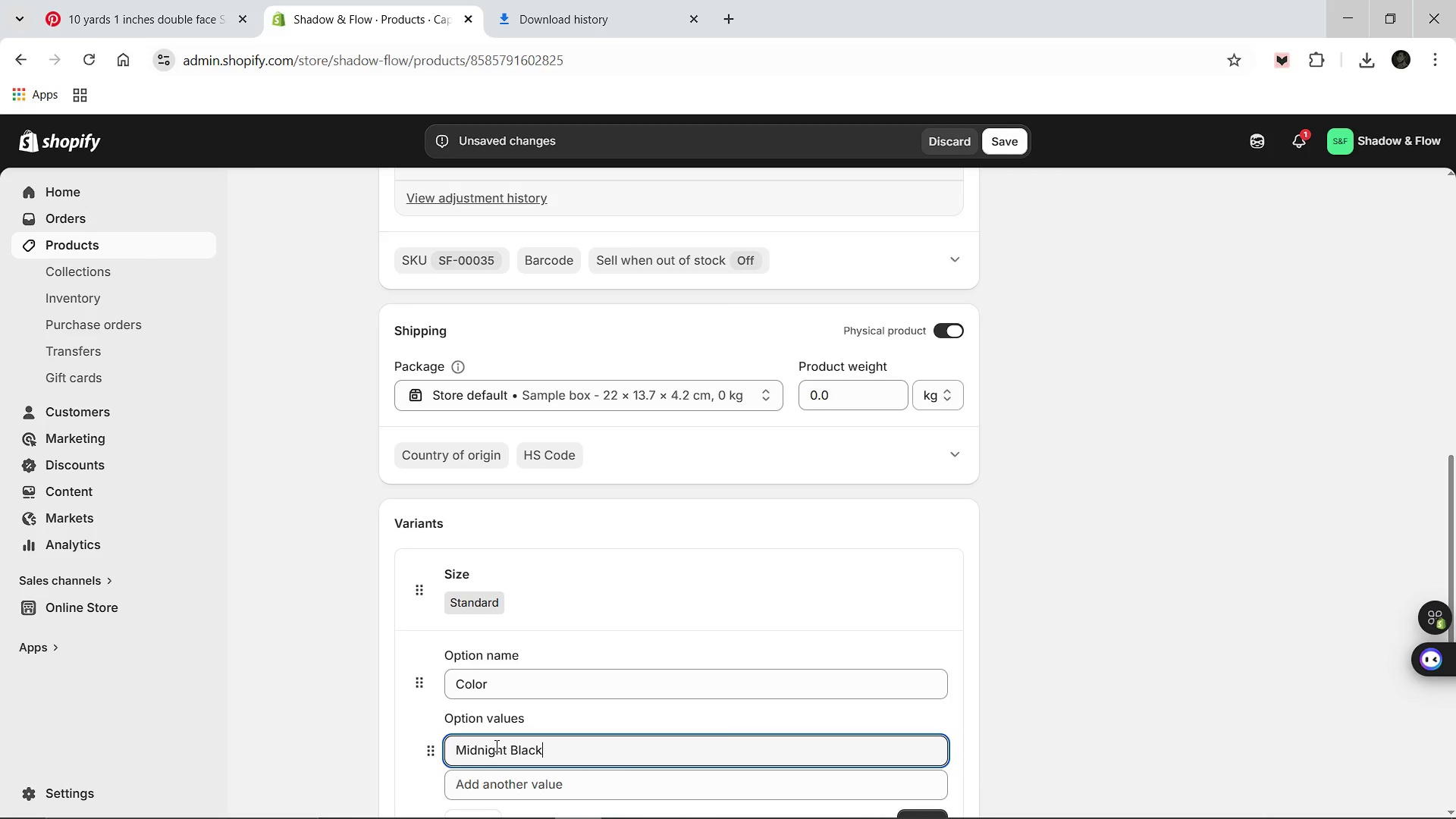 
left_click([908, 494])
 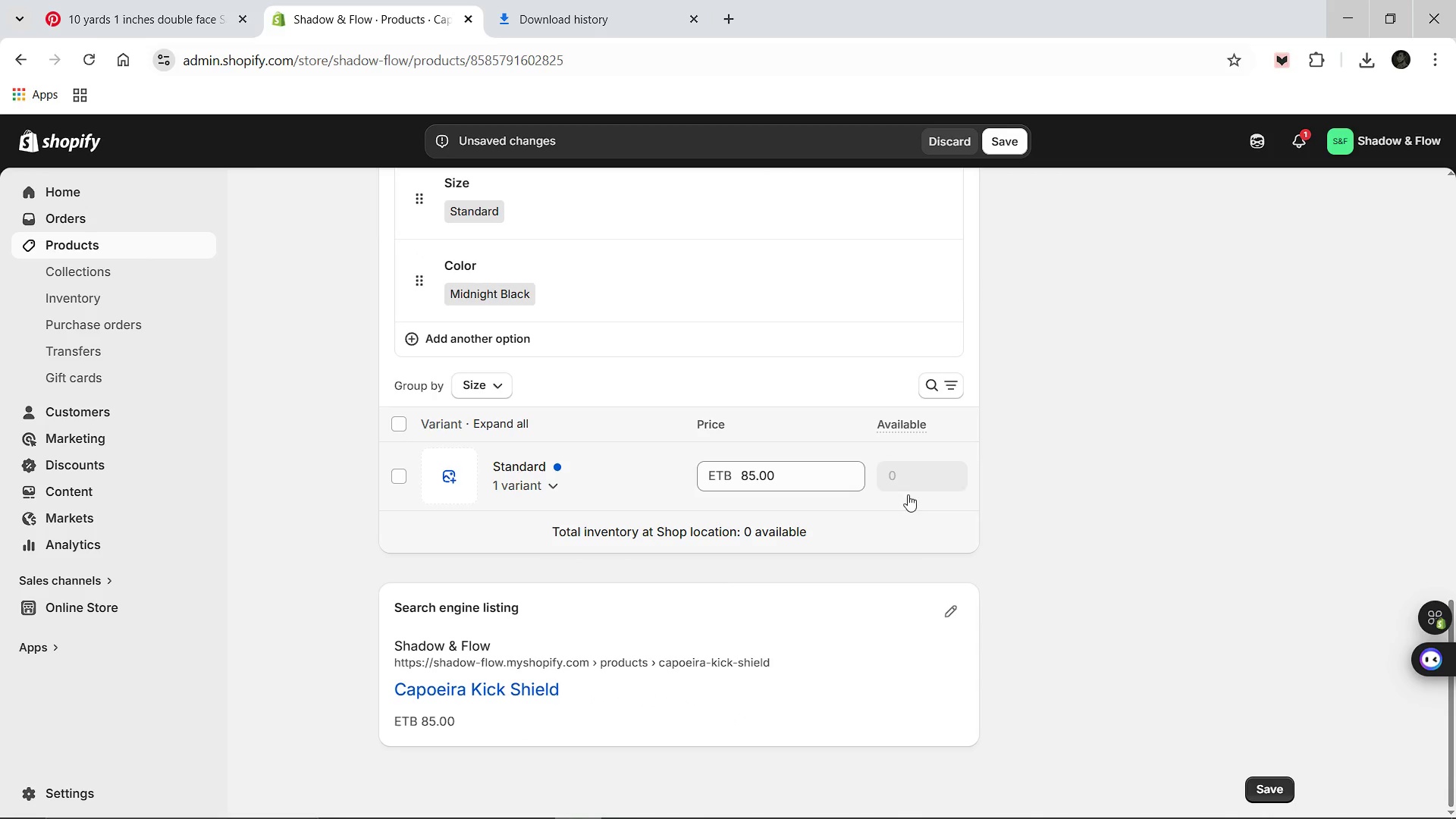 
wait(6.12)
 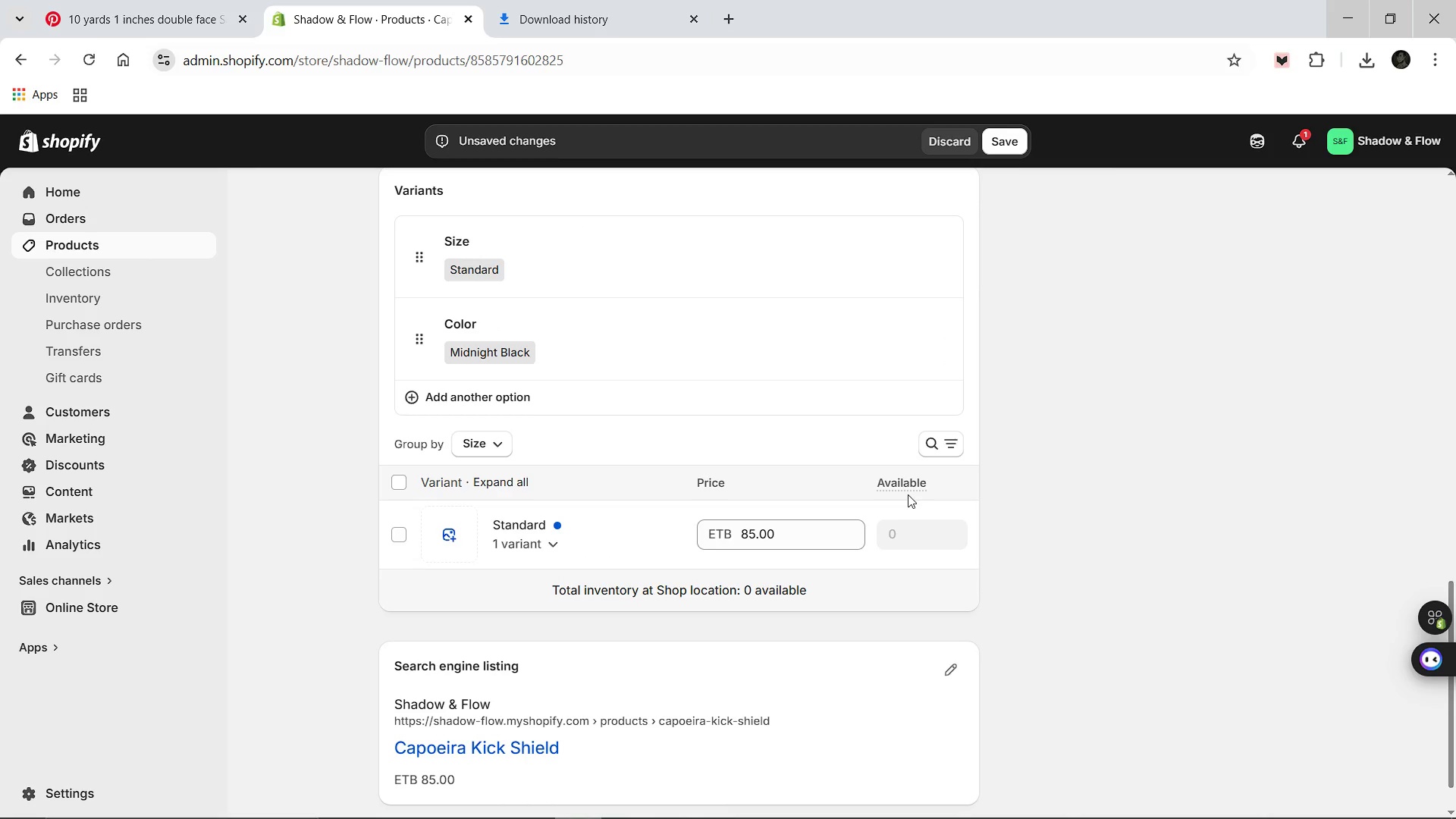 
left_click([952, 612])
 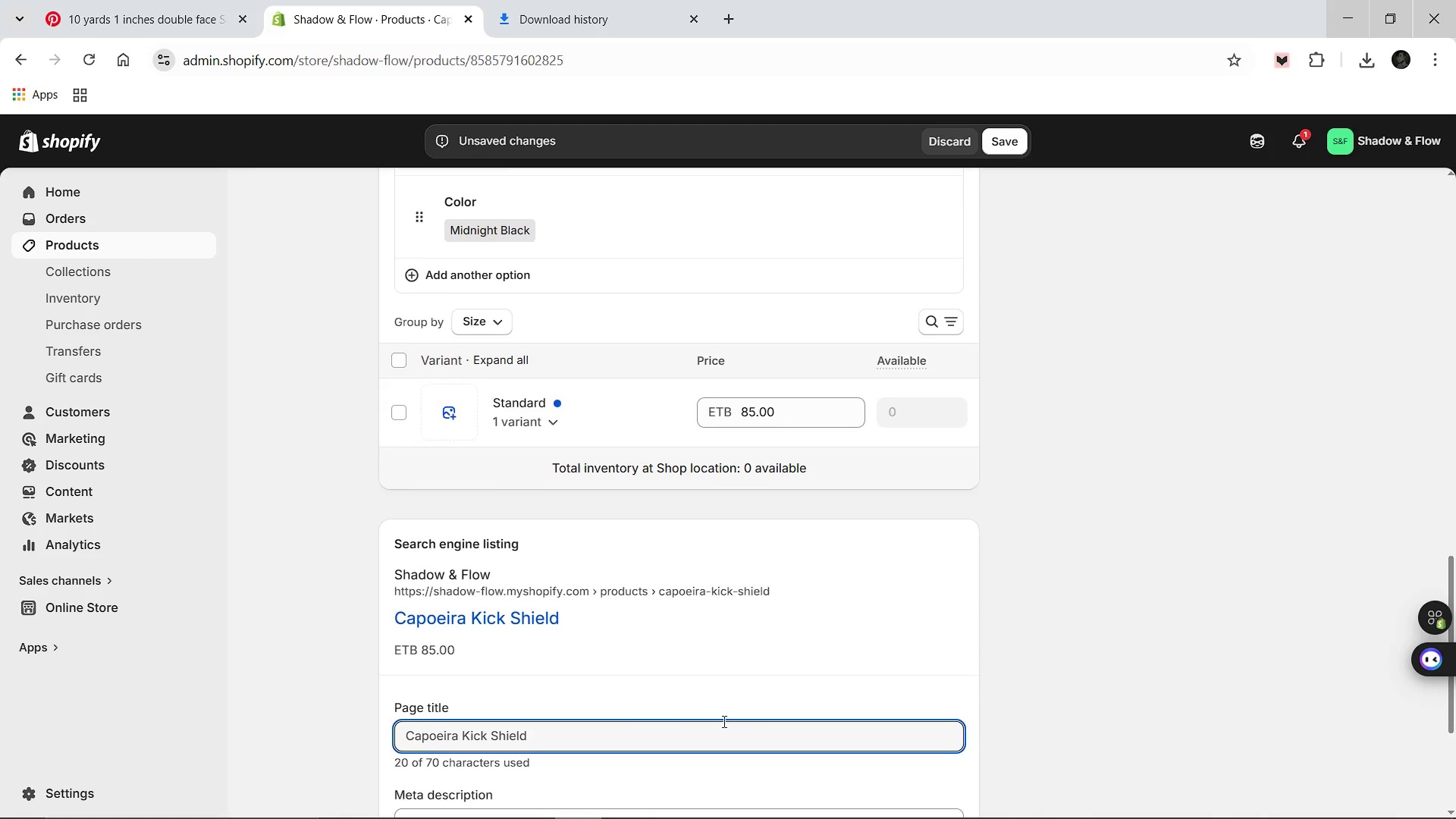 
left_click([557, 745])
 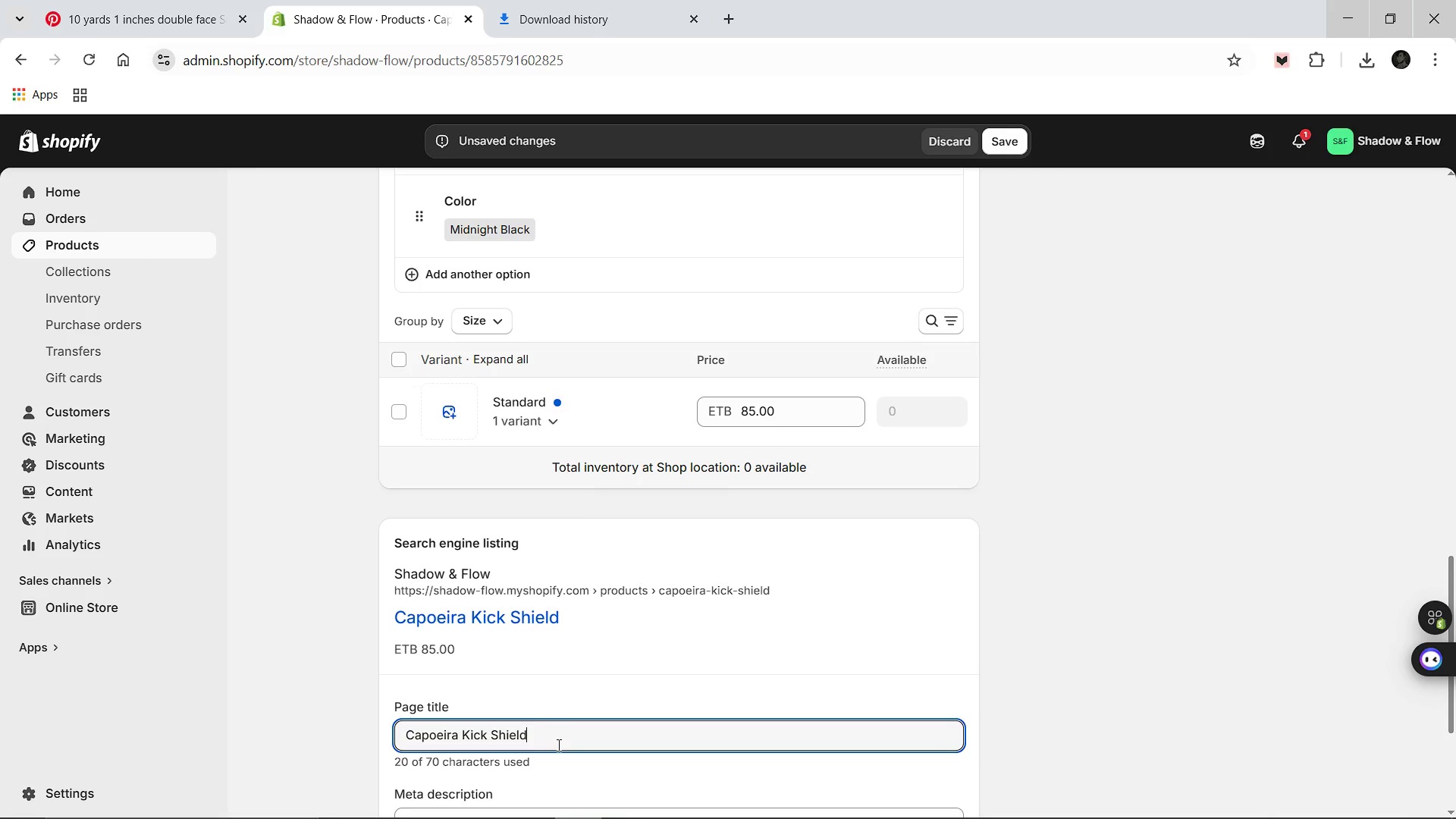 
type(: High Density Training Pad Z[Break] )
key(Backspace)
key(Backspace)
key(Backspace)
type([Break] Shadow & Flow)
 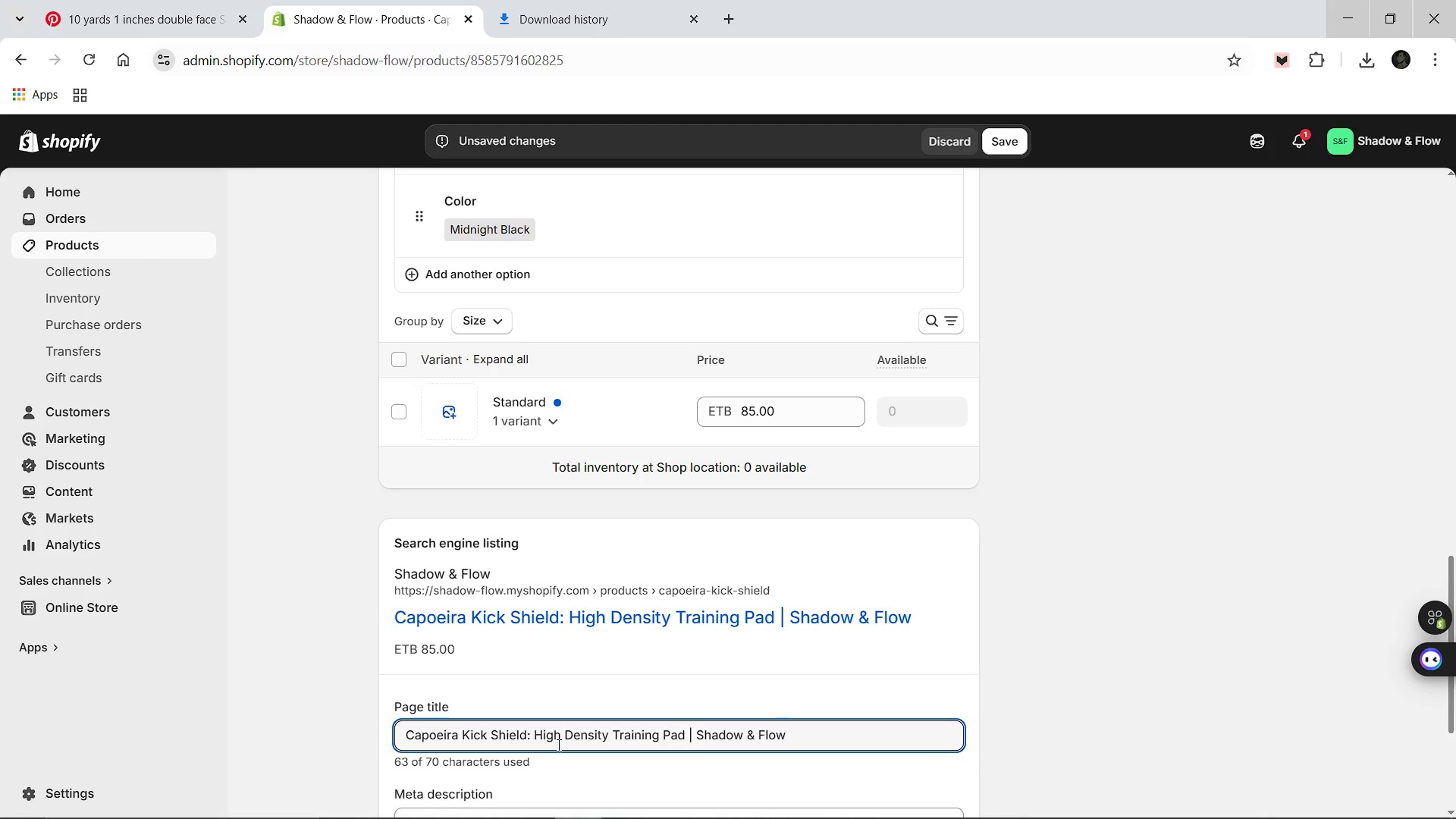 
wait(10.23)
 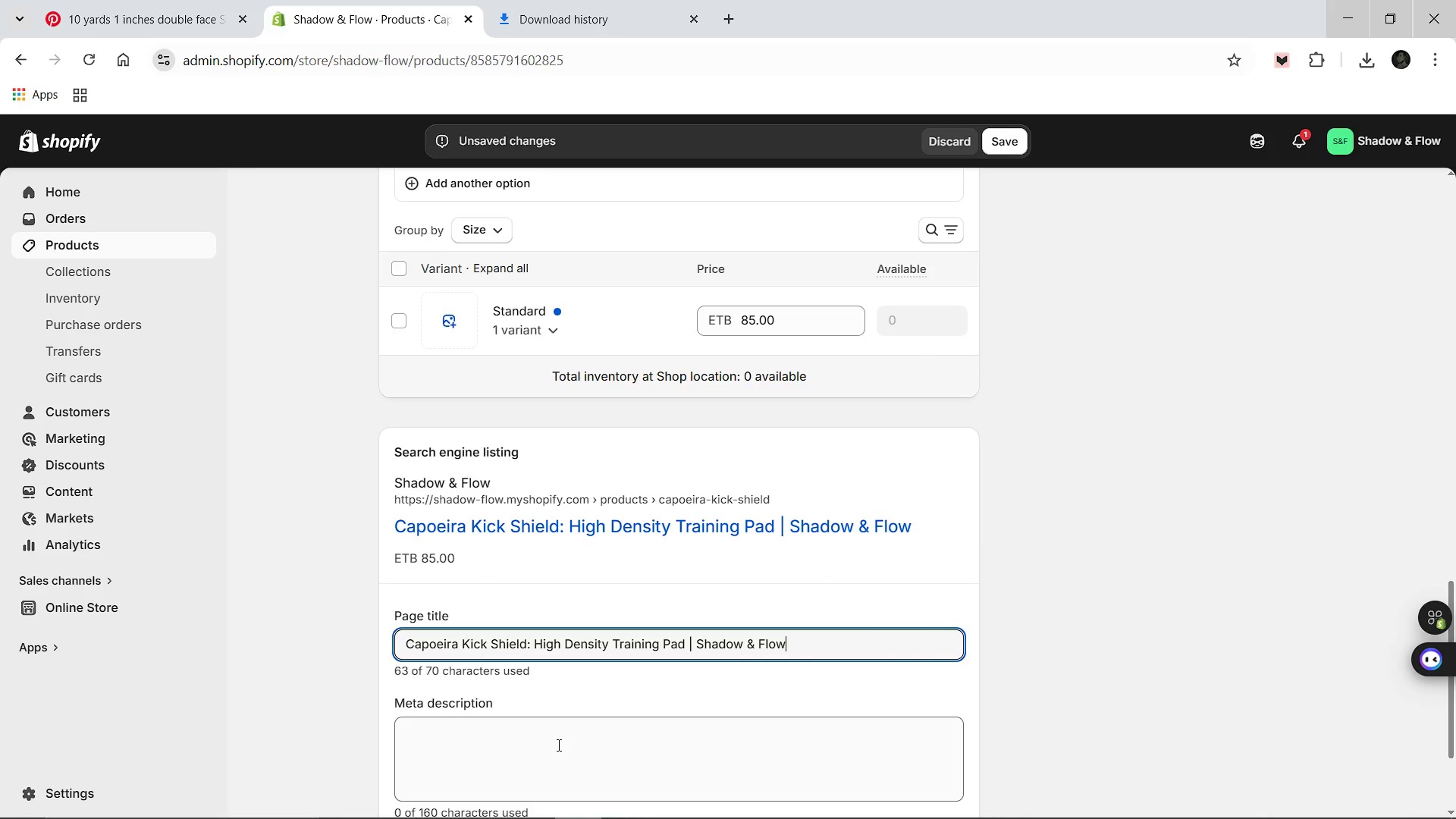 
left_click([559, 1])
 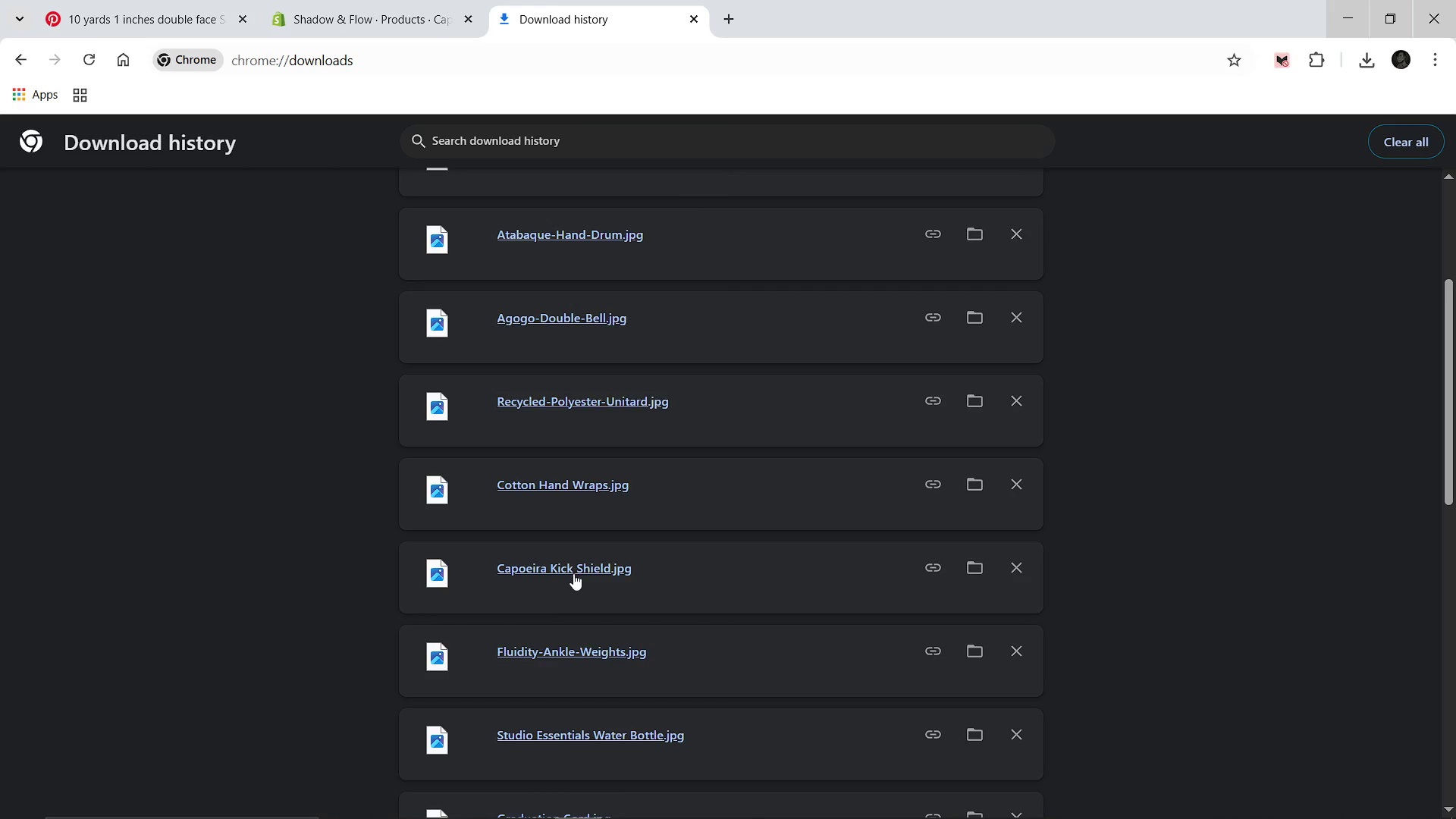 
left_click_drag(start_coordinate=[588, 565], to_coordinate=[594, 582])
 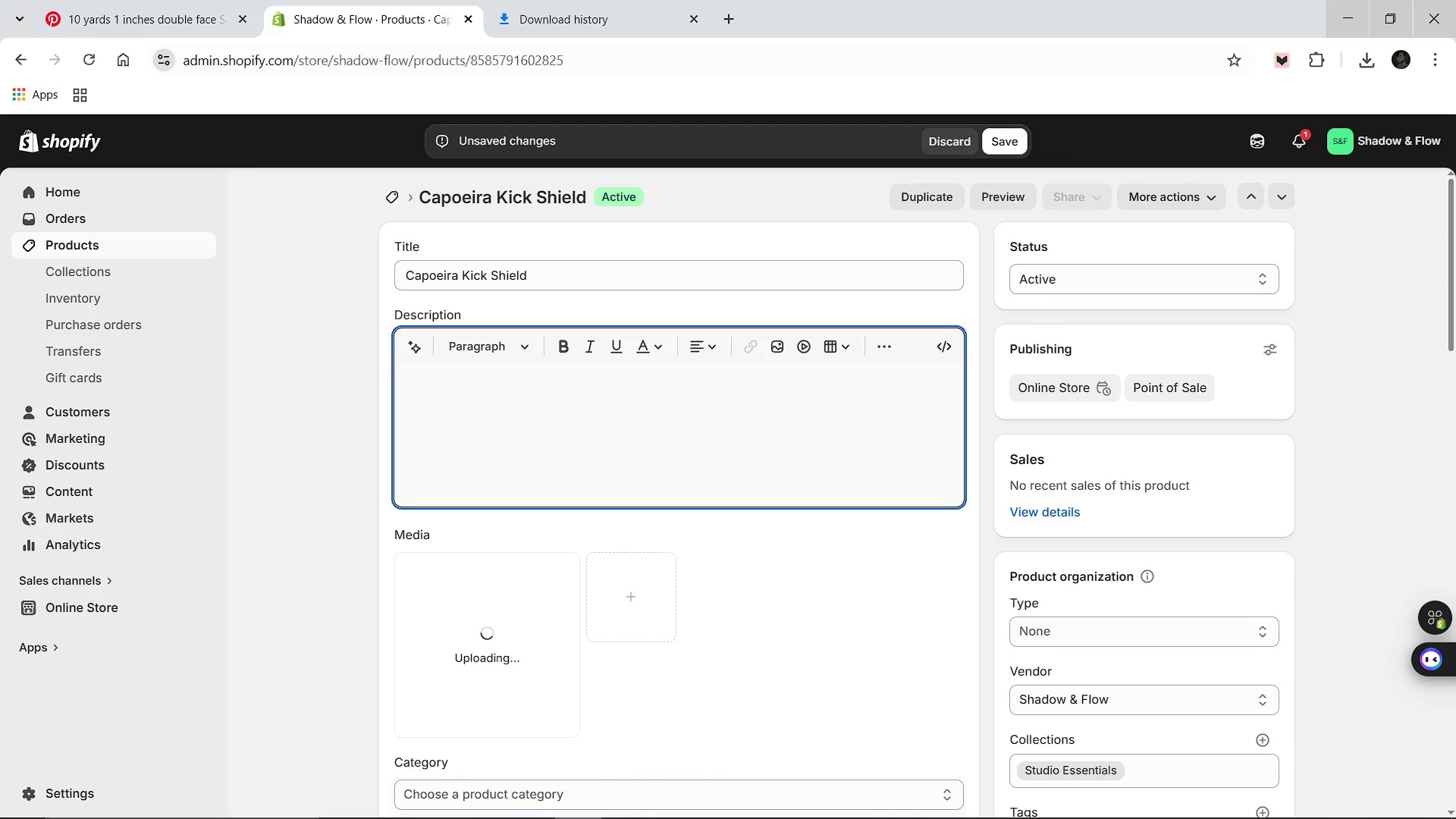 
wait(5.2)
 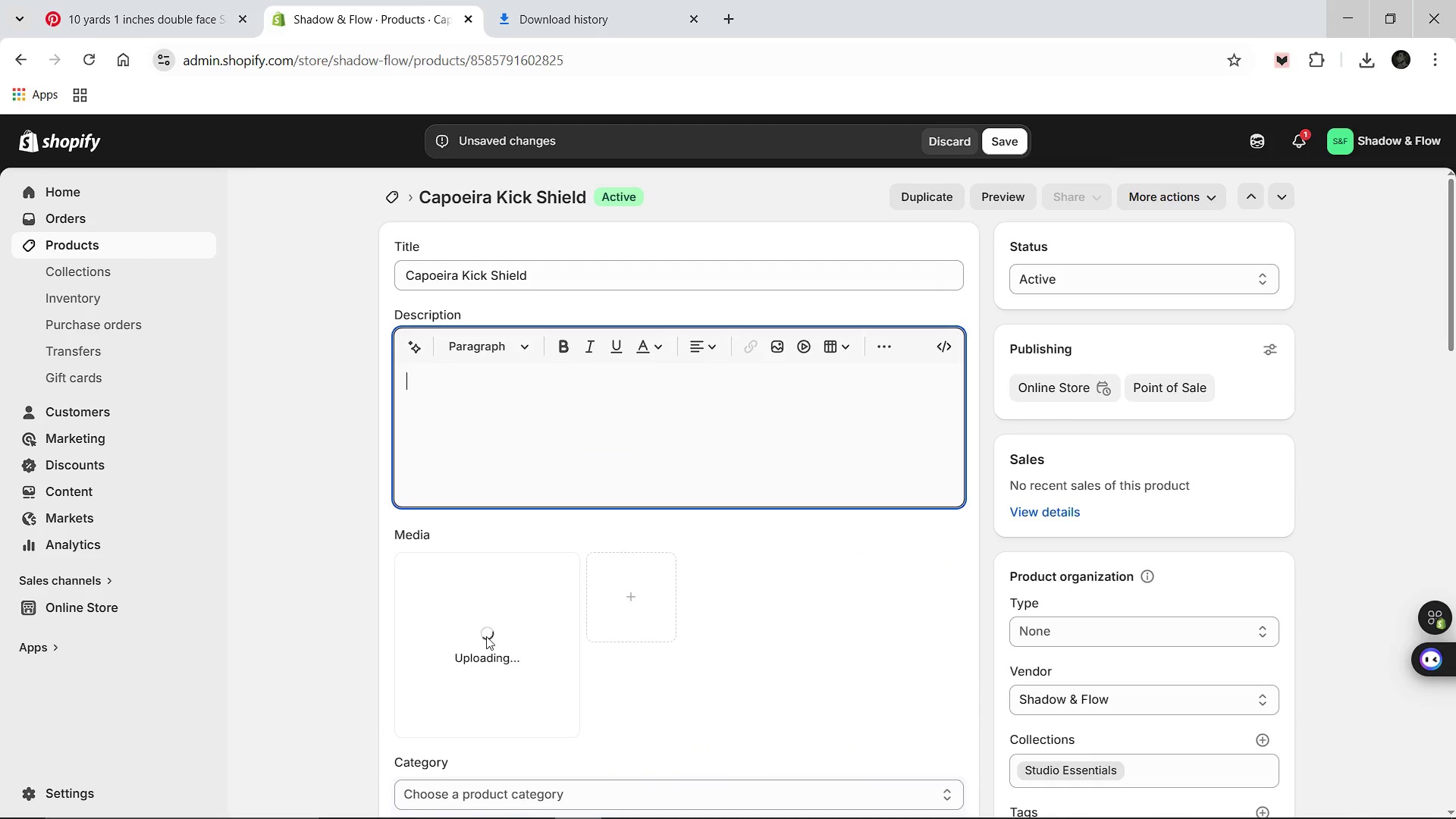 
left_click([718, 800])